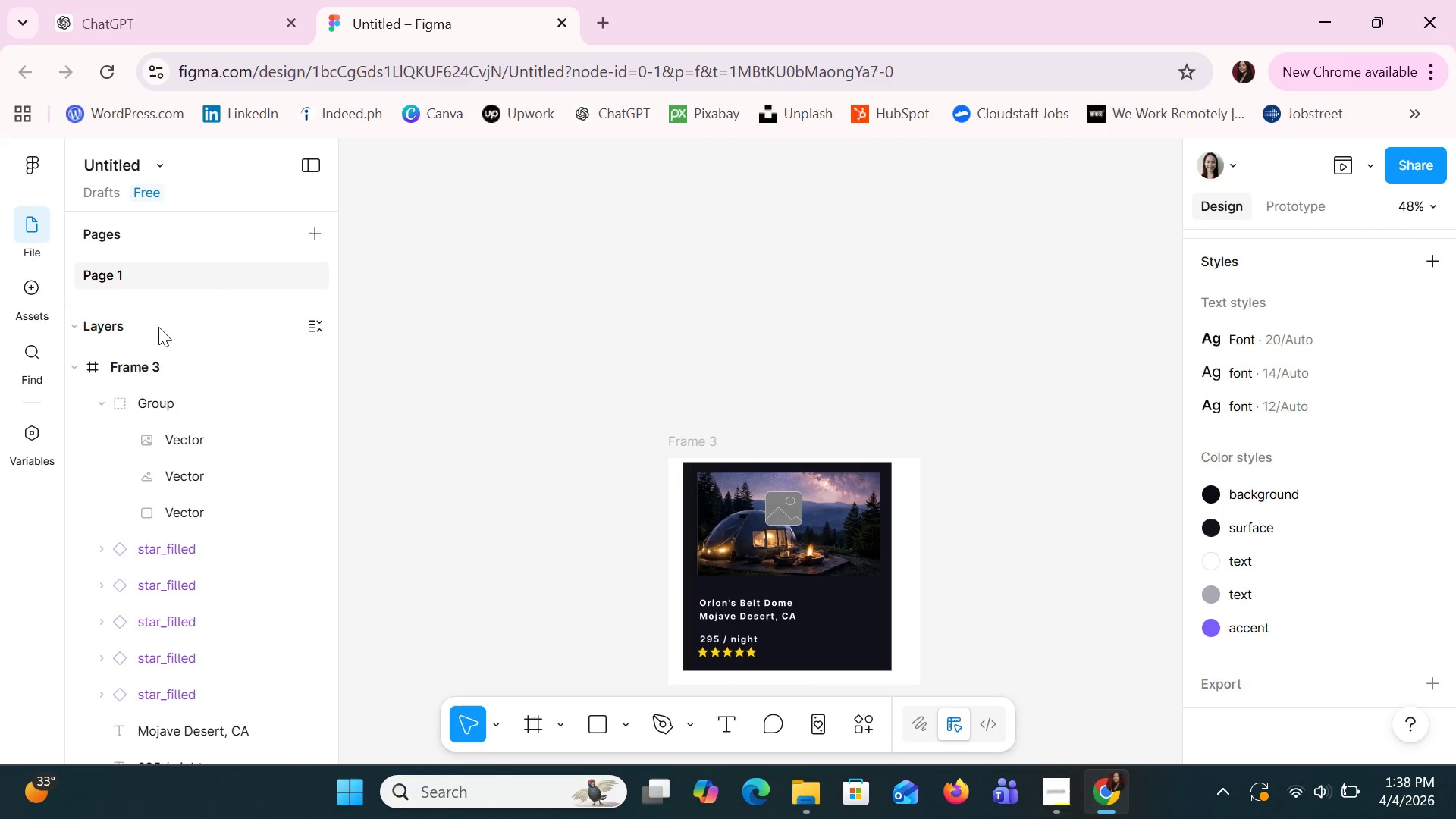 
left_click([137, 378])
 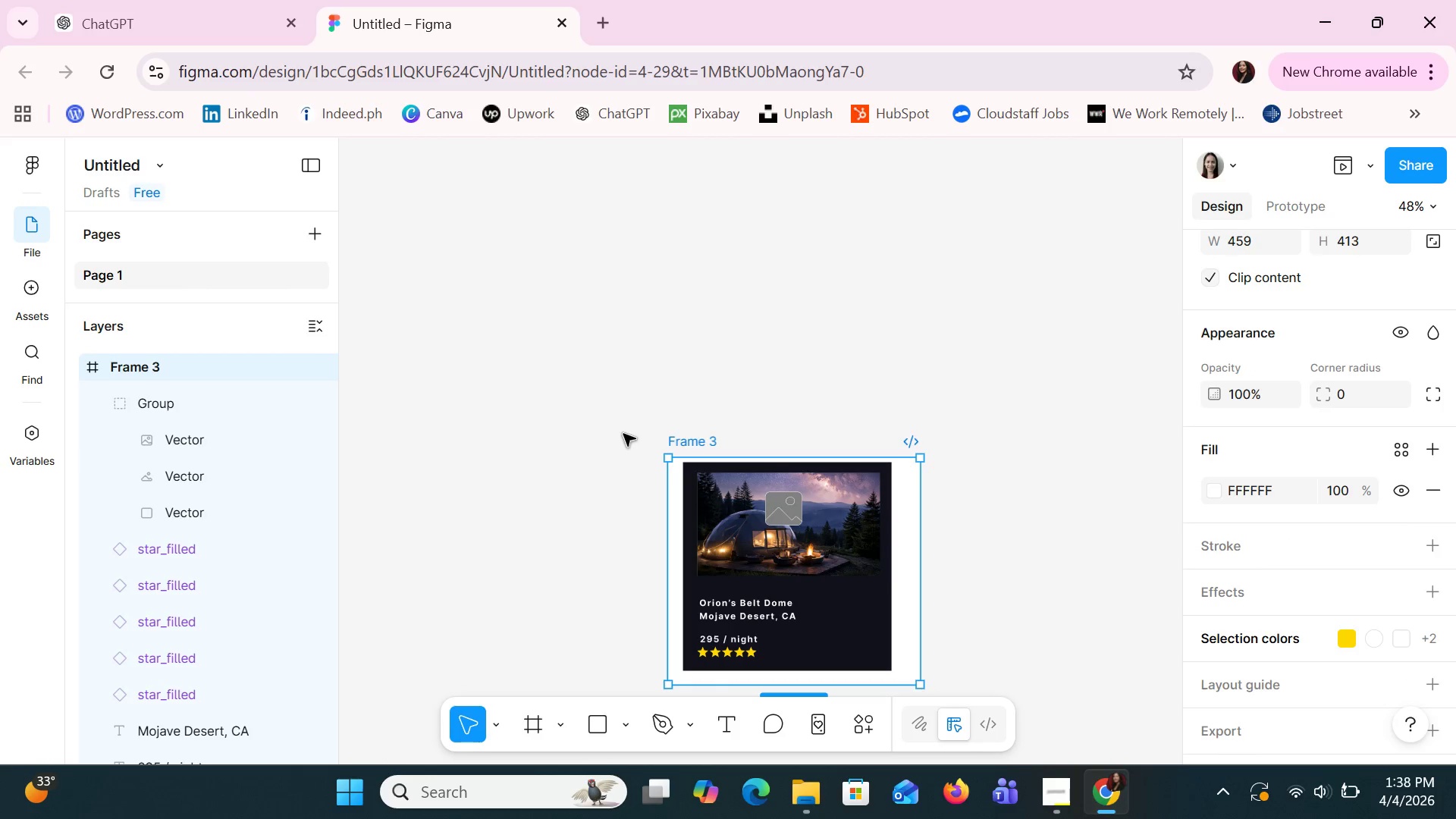 
scroll: coordinate [864, 469], scroll_direction: down, amount: 8.0
 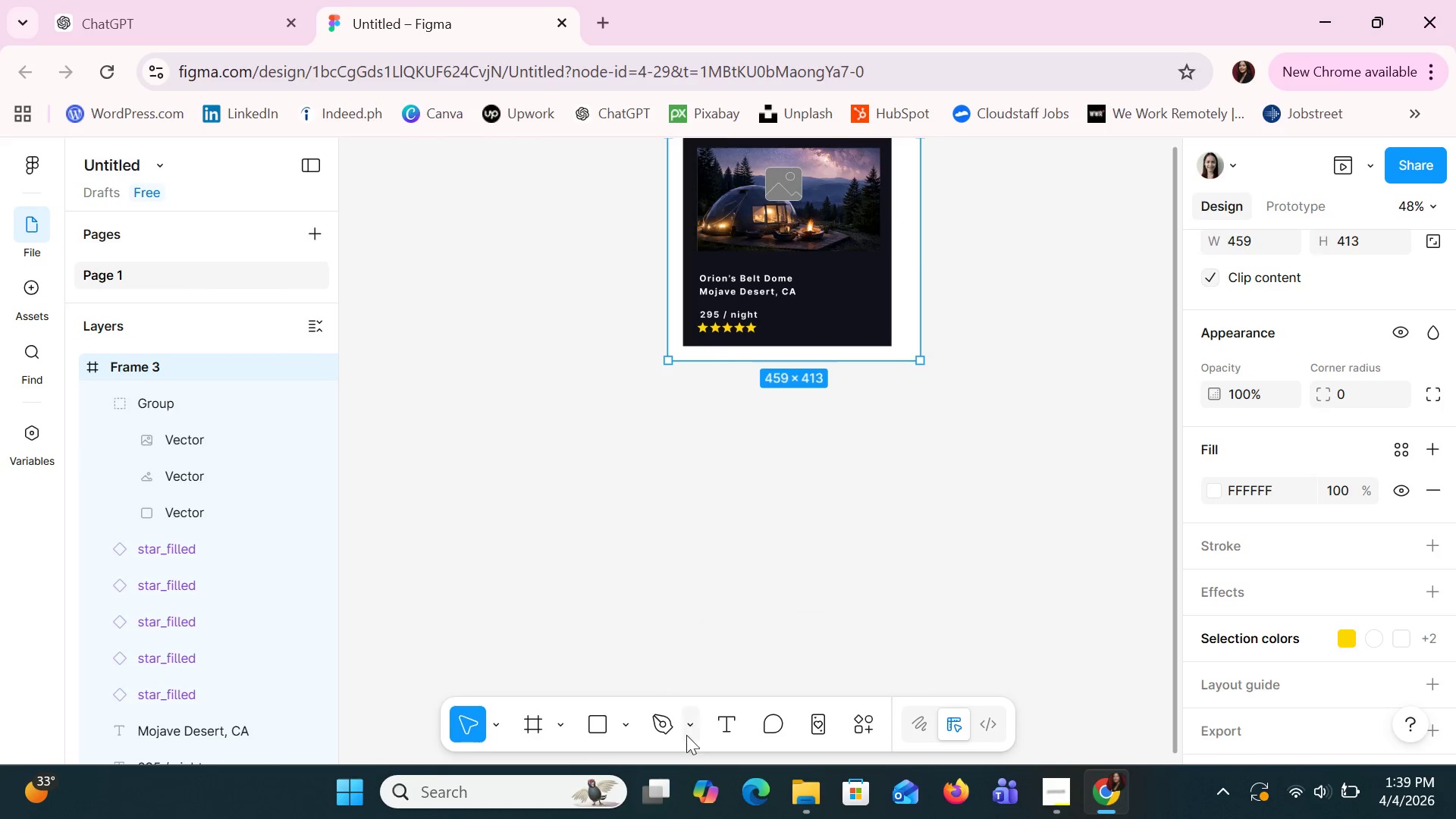 
scroll: coordinate [770, 688], scroll_direction: up, amount: 2.0
 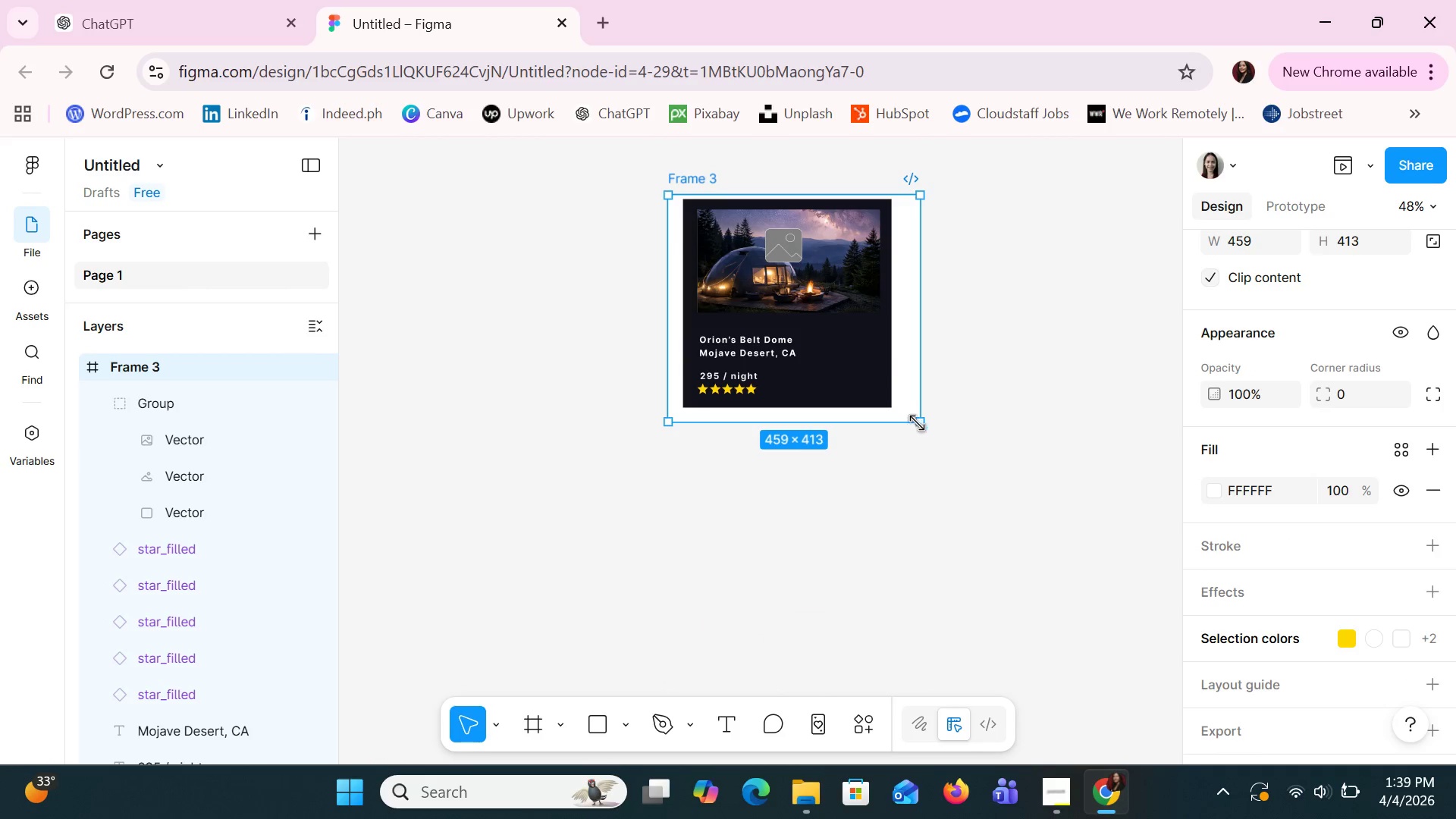 
left_click_drag(start_coordinate=[921, 426], to_coordinate=[1072, 439])
 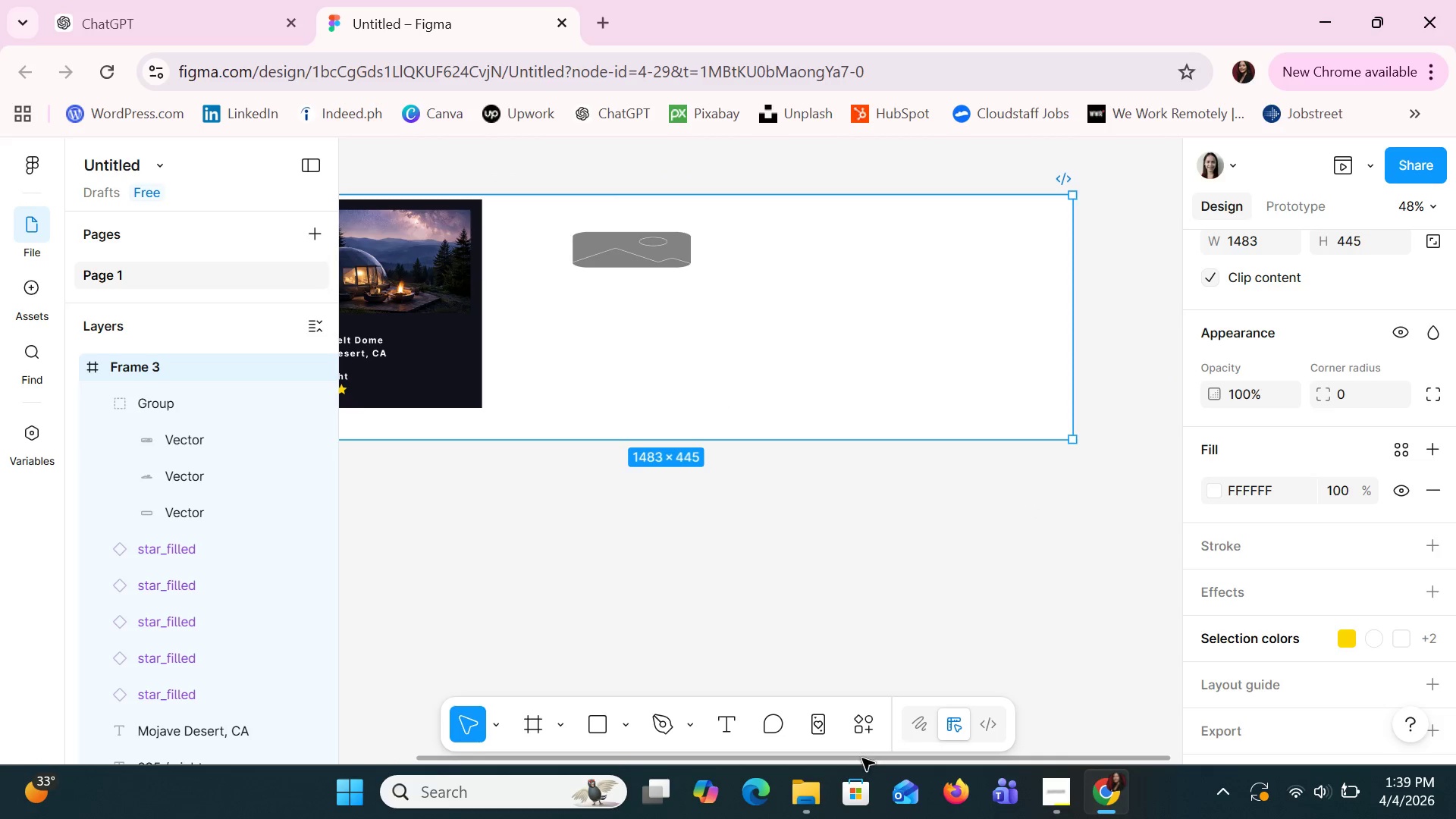 
left_click_drag(start_coordinate=[862, 758], to_coordinate=[764, 767])
 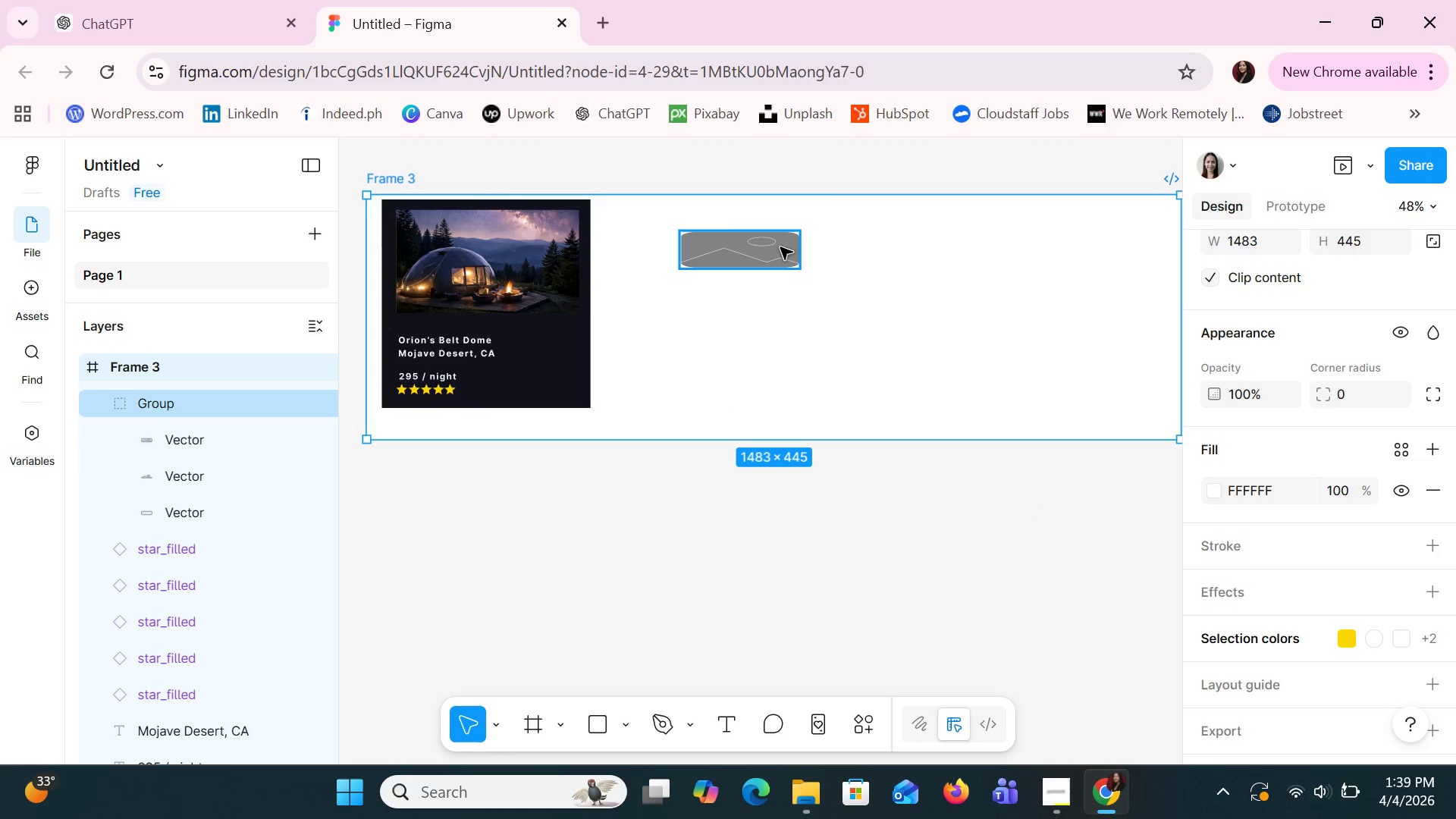 
left_click([778, 247])
 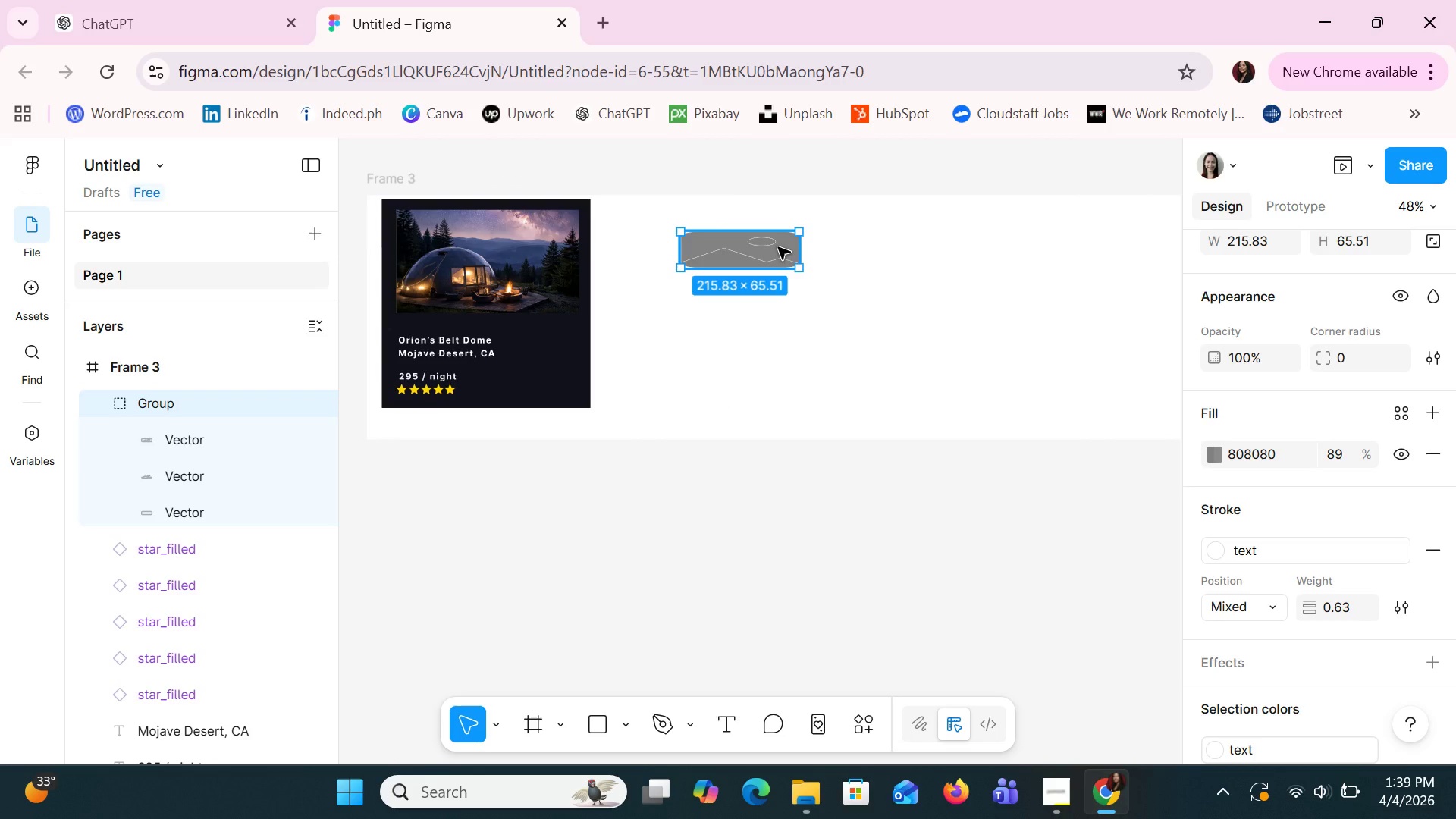 
left_click_drag(start_coordinate=[778, 247], to_coordinate=[527, 259])
 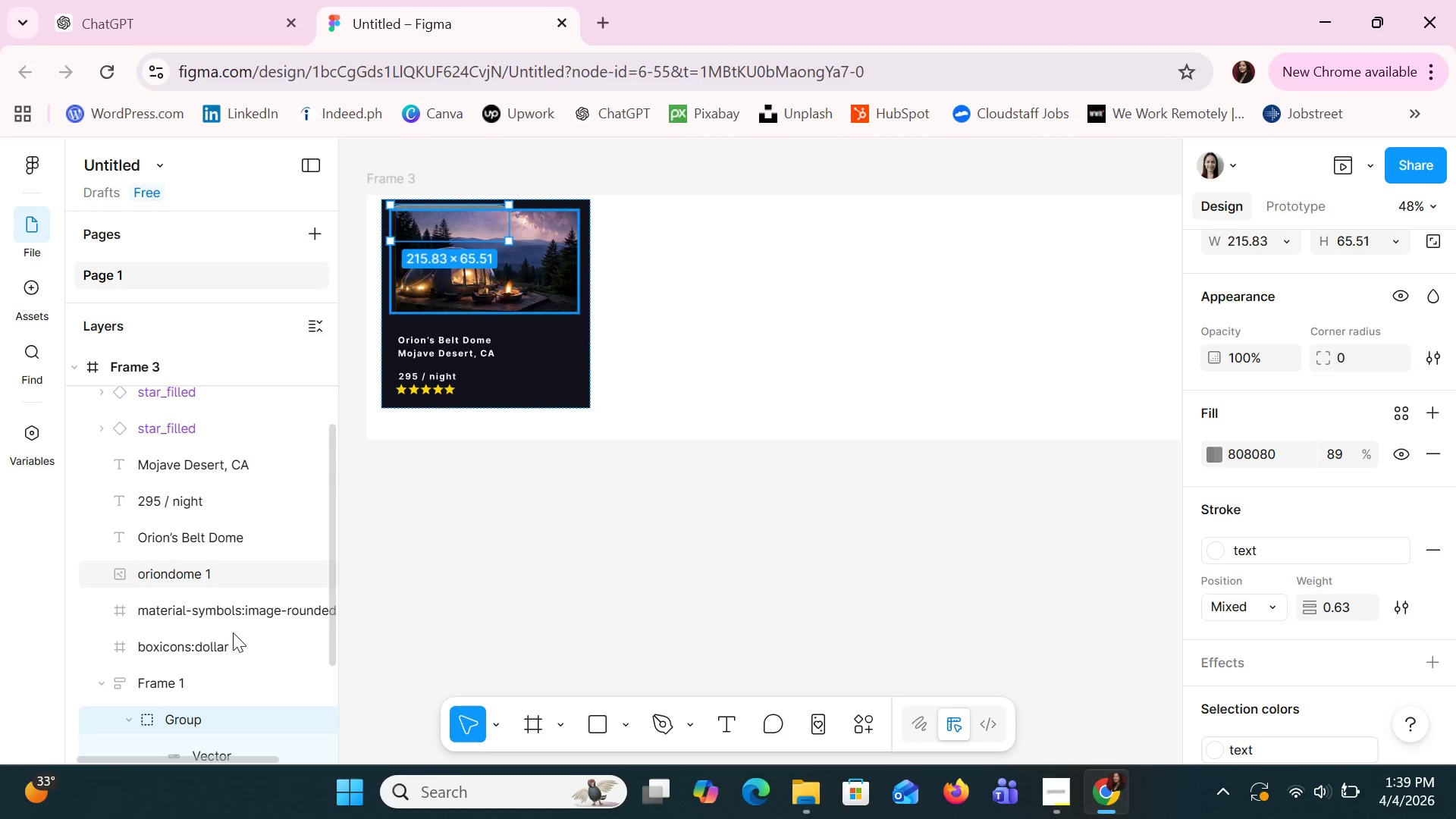 
right_click([226, 706])
 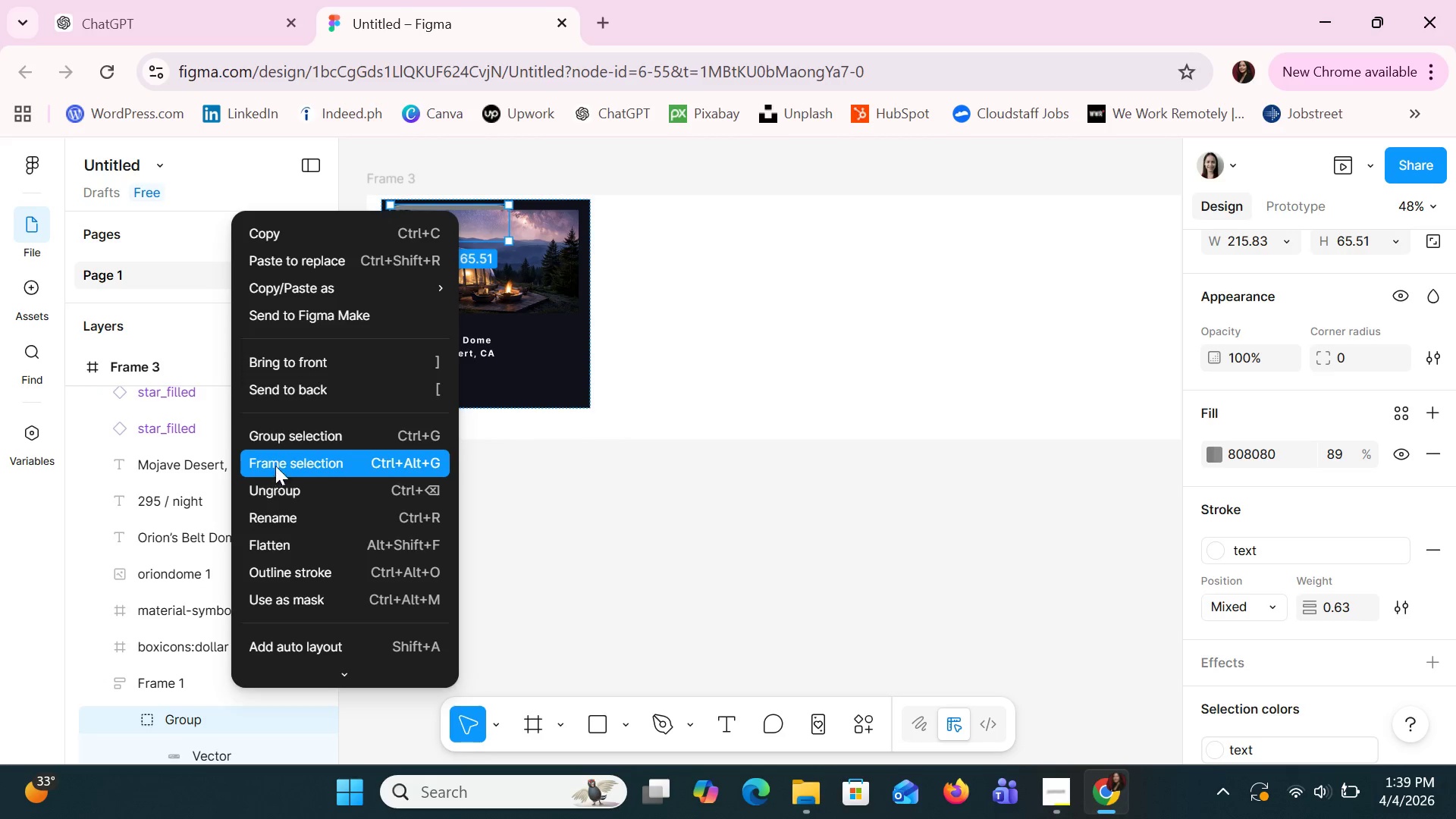 
left_click([301, 357])
 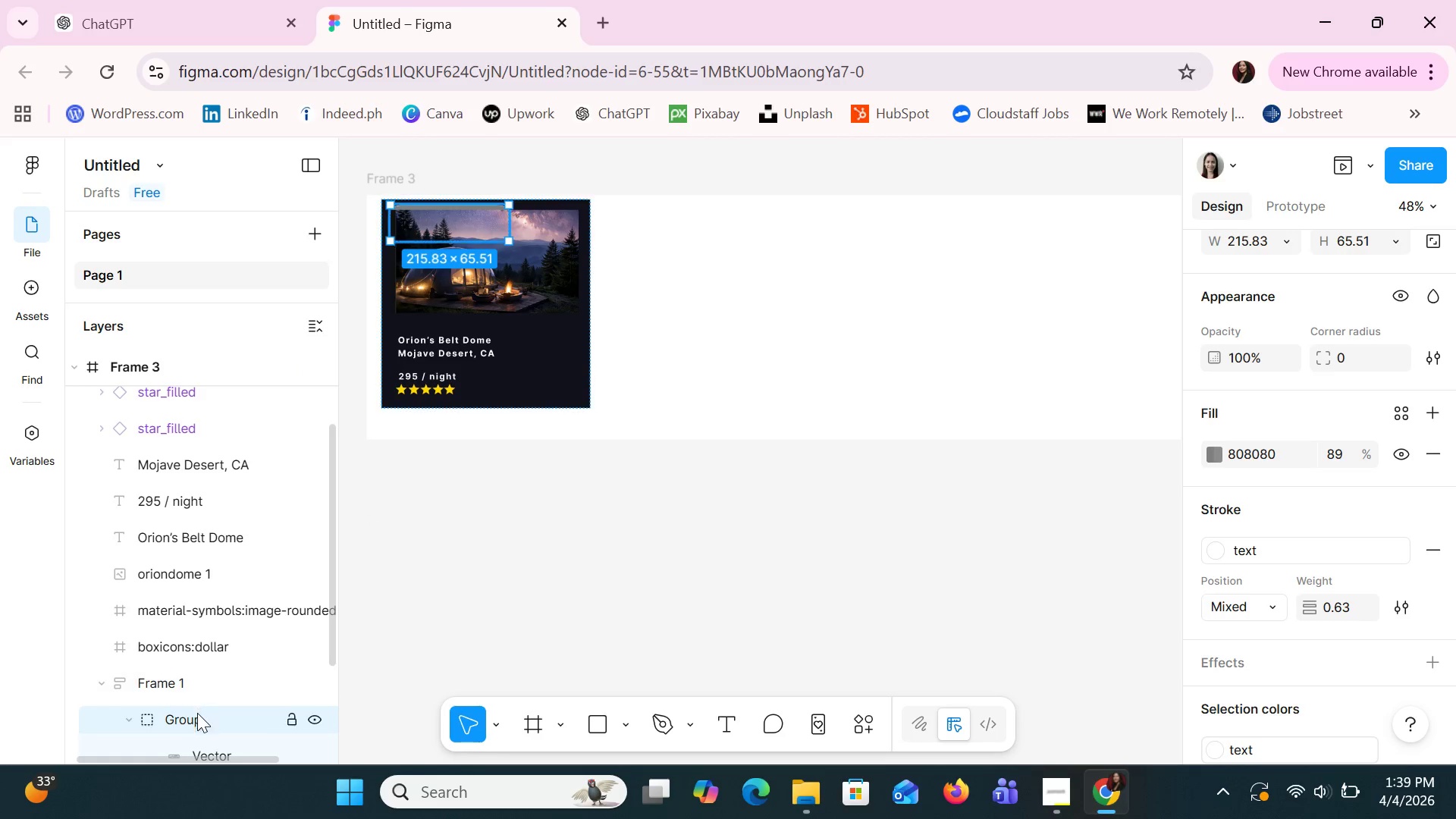 
left_click_drag(start_coordinate=[197, 714], to_coordinate=[185, 668])
 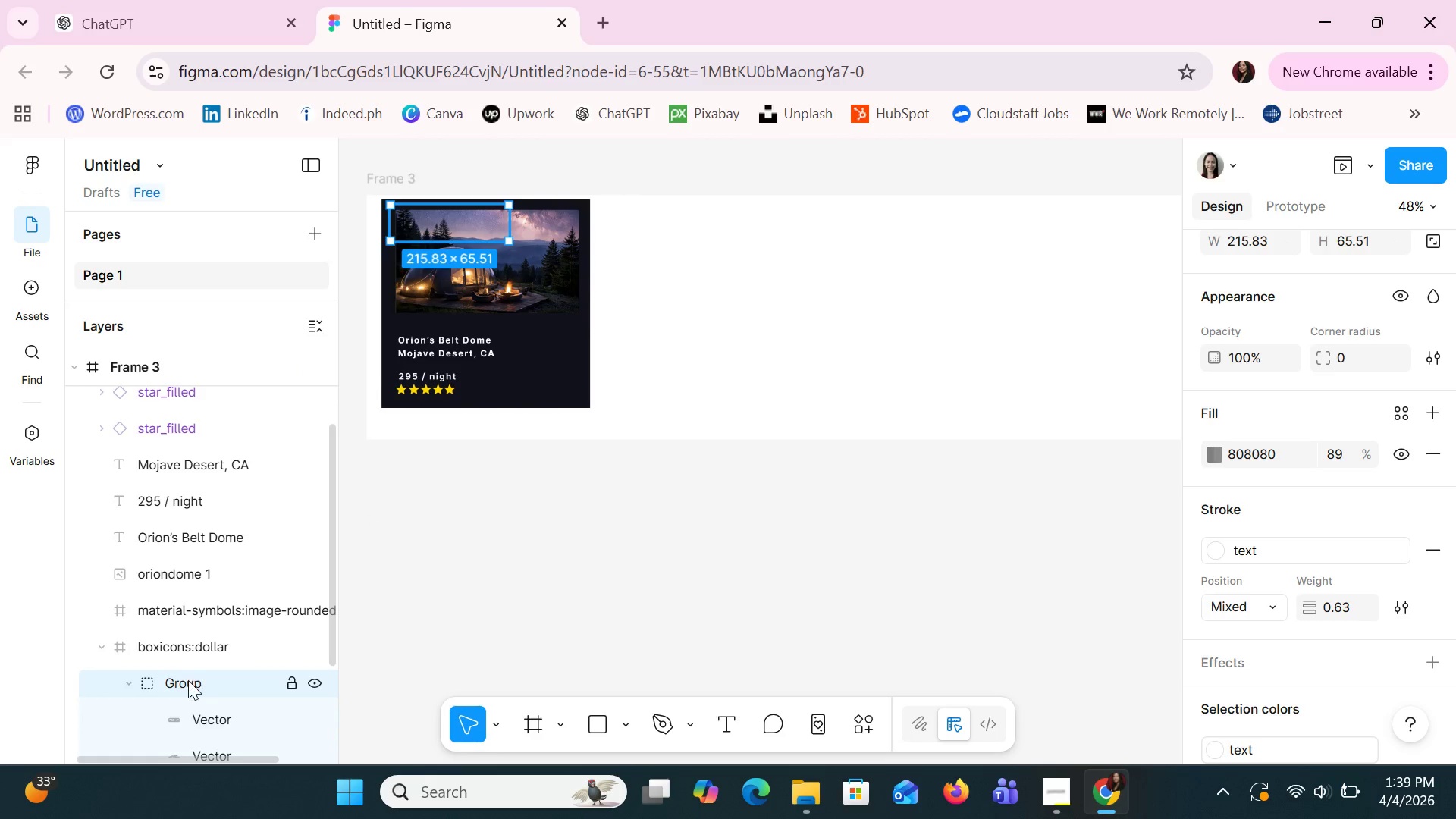 
left_click_drag(start_coordinate=[188, 685], to_coordinate=[177, 592])
 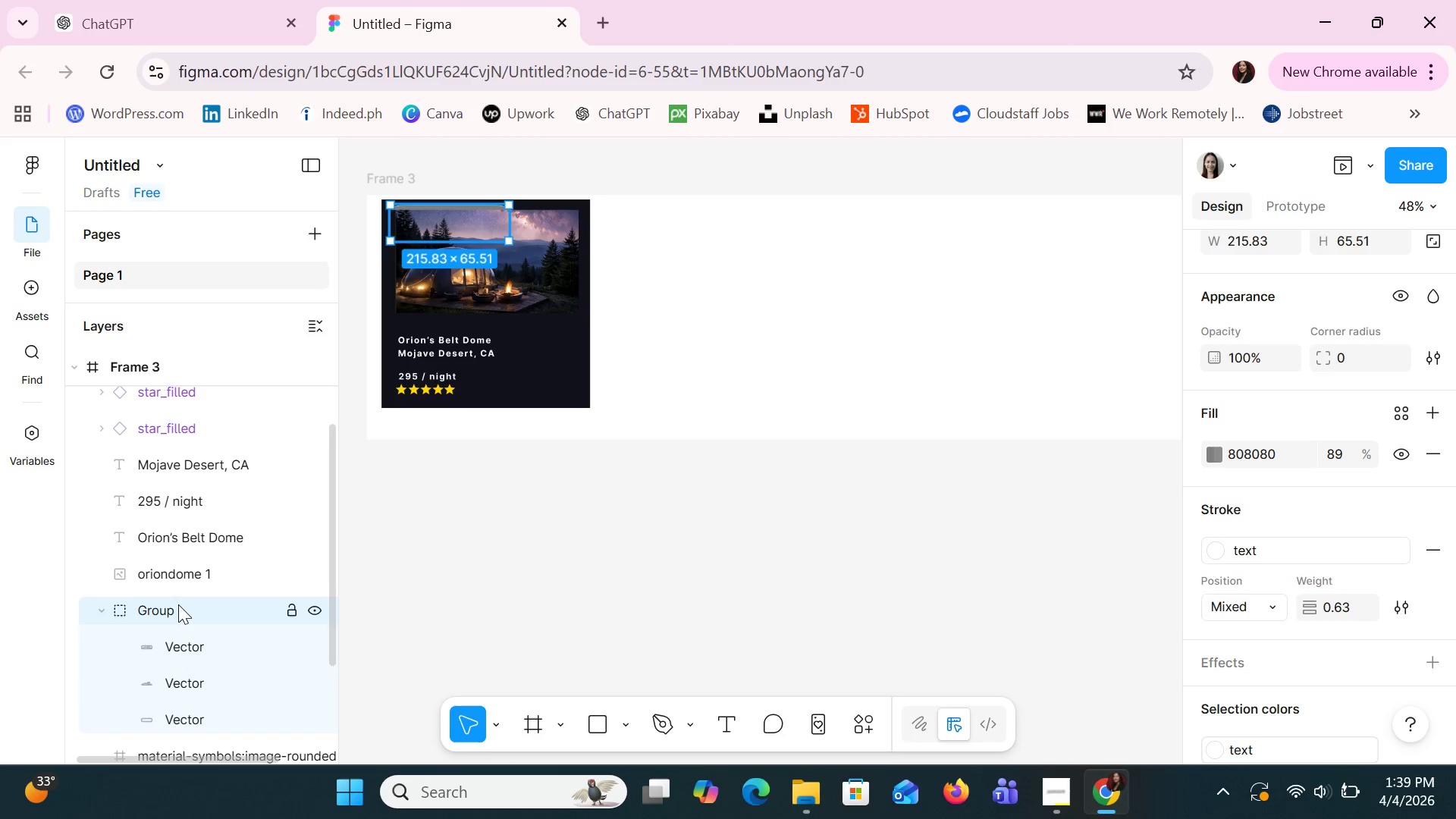 
left_click_drag(start_coordinate=[180, 608], to_coordinate=[187, 457])
 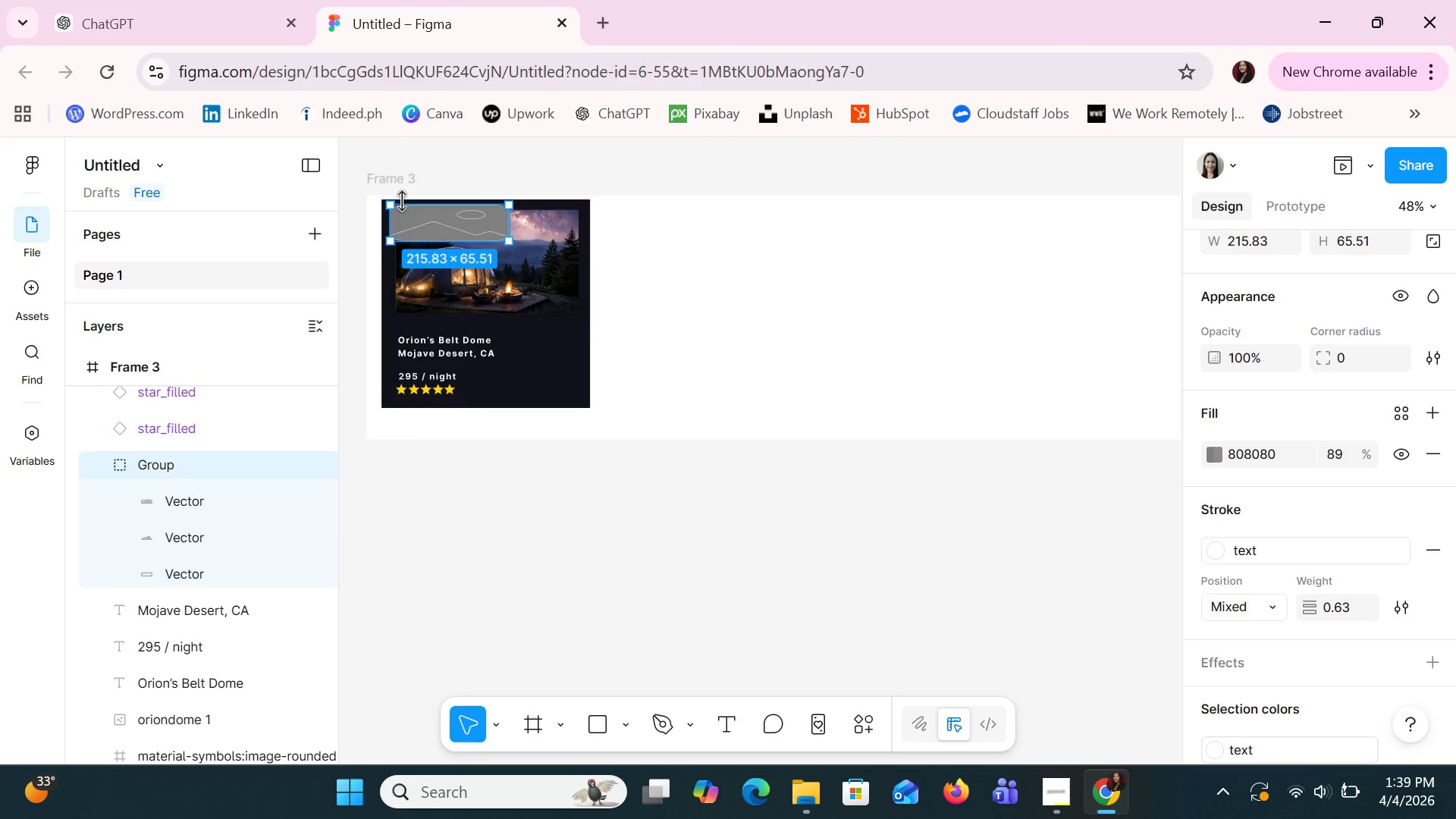 
left_click_drag(start_coordinate=[388, 210], to_coordinate=[457, 209])
 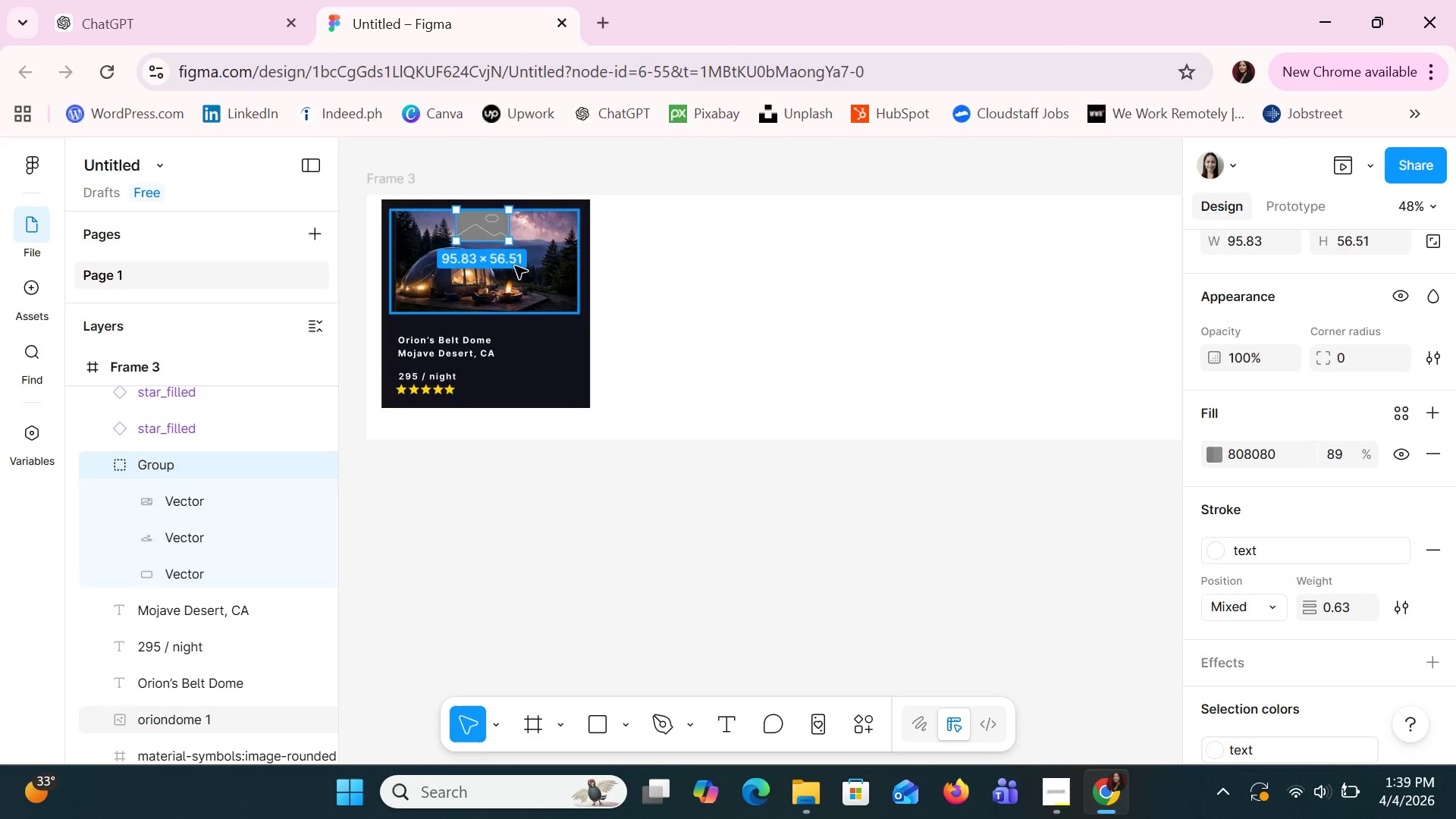 
key(ArrowDown)
 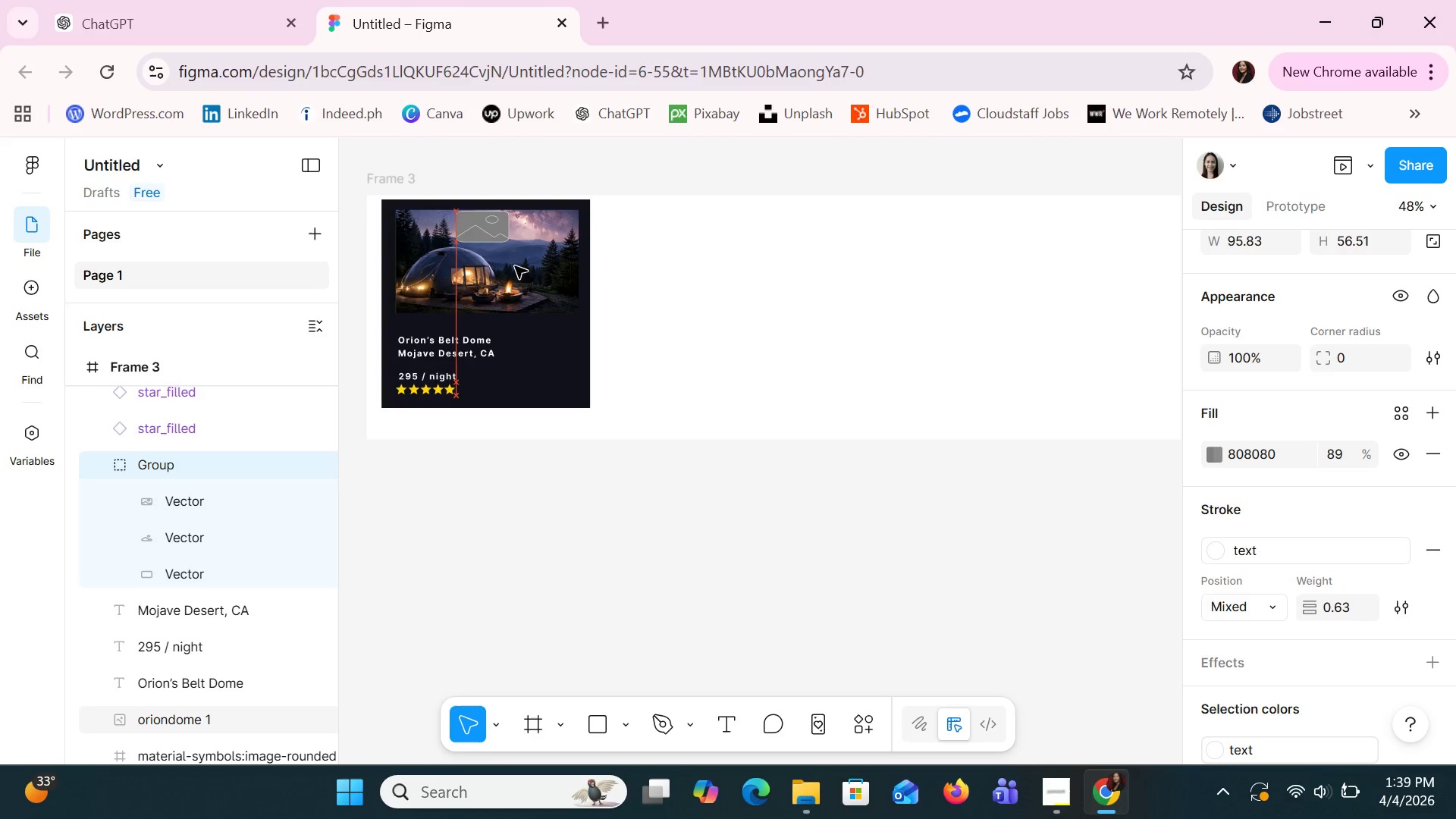 
key(ArrowDown)
 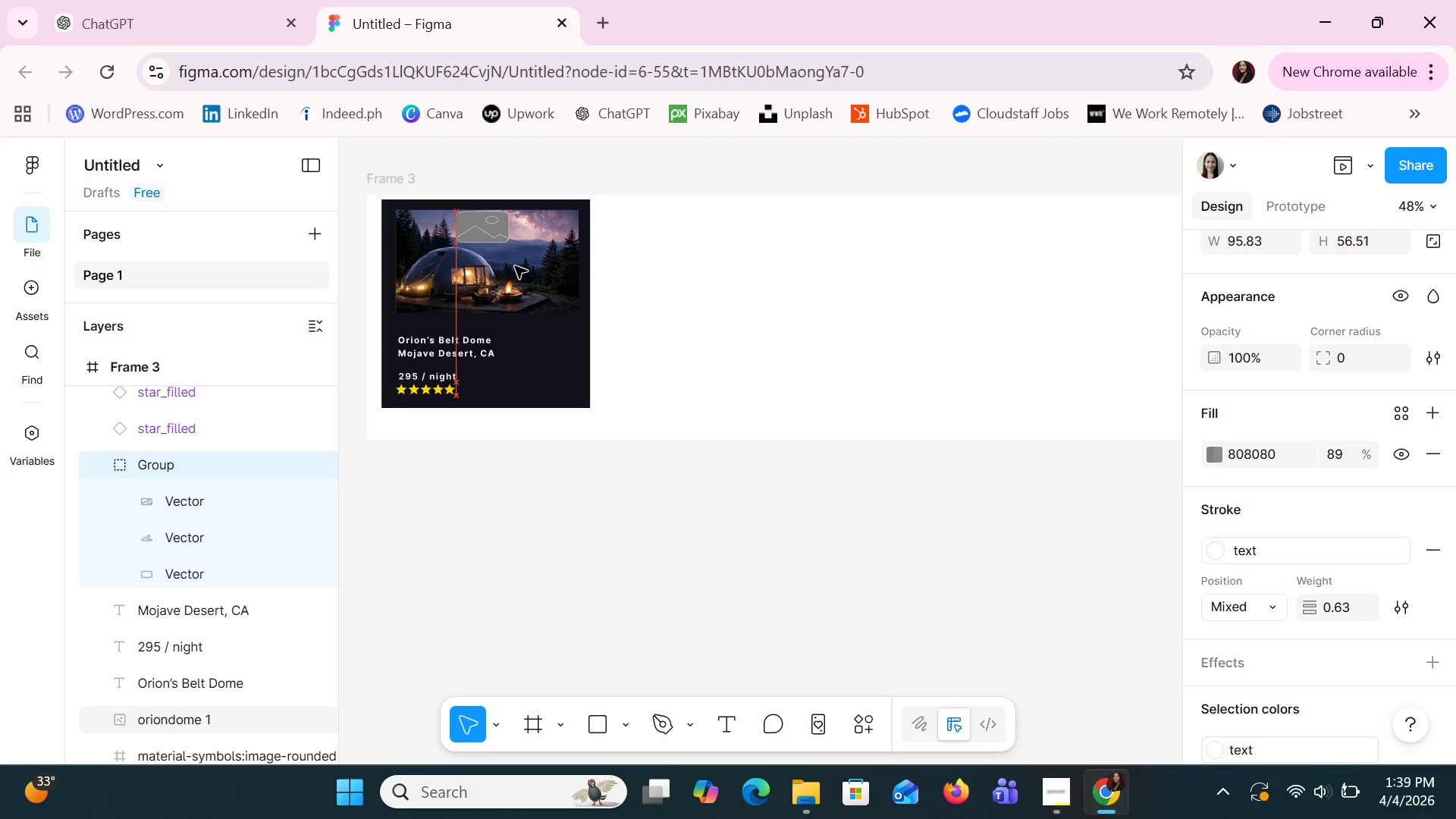 
key(ArrowDown)
 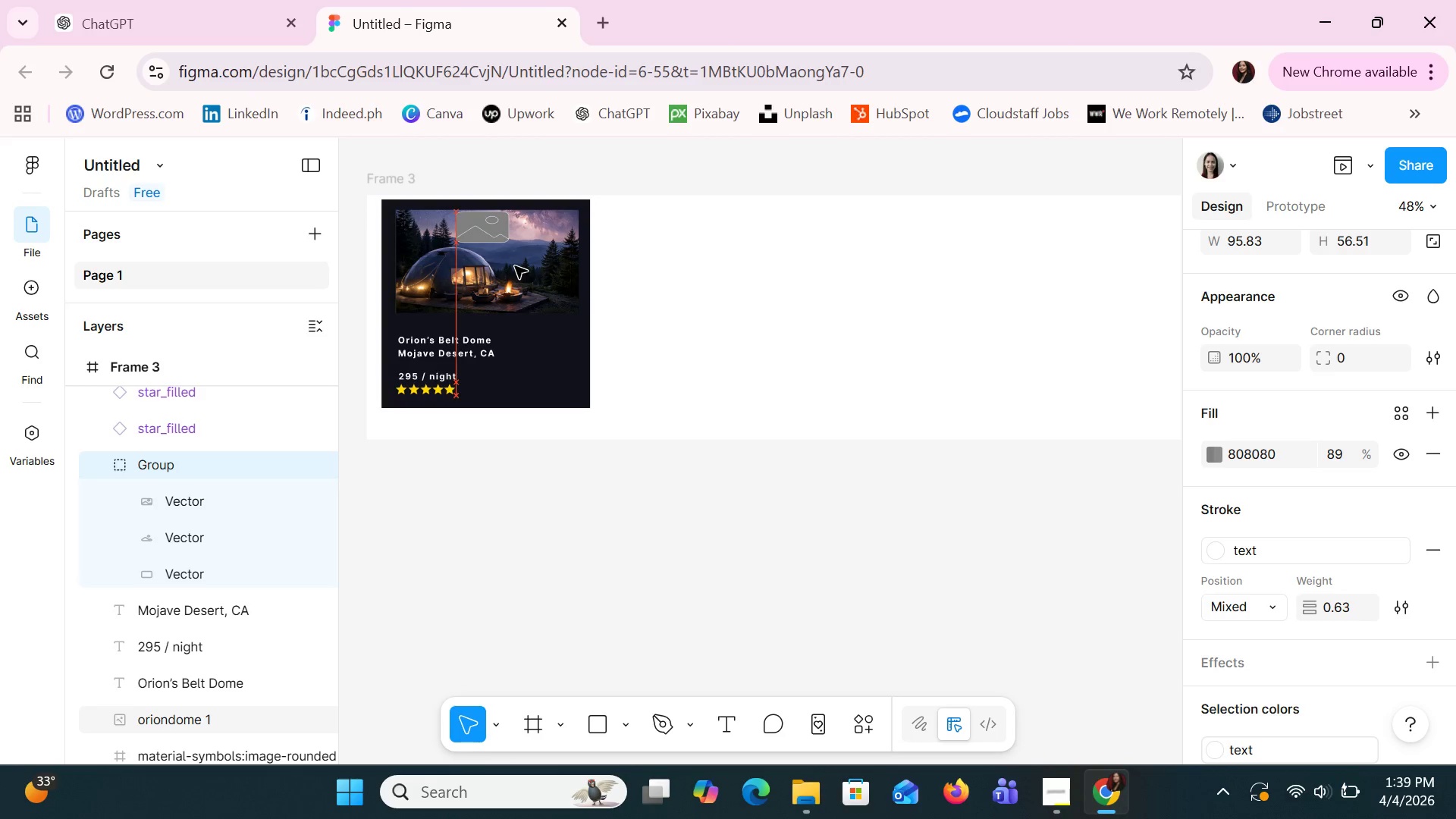 
key(ArrowDown)
 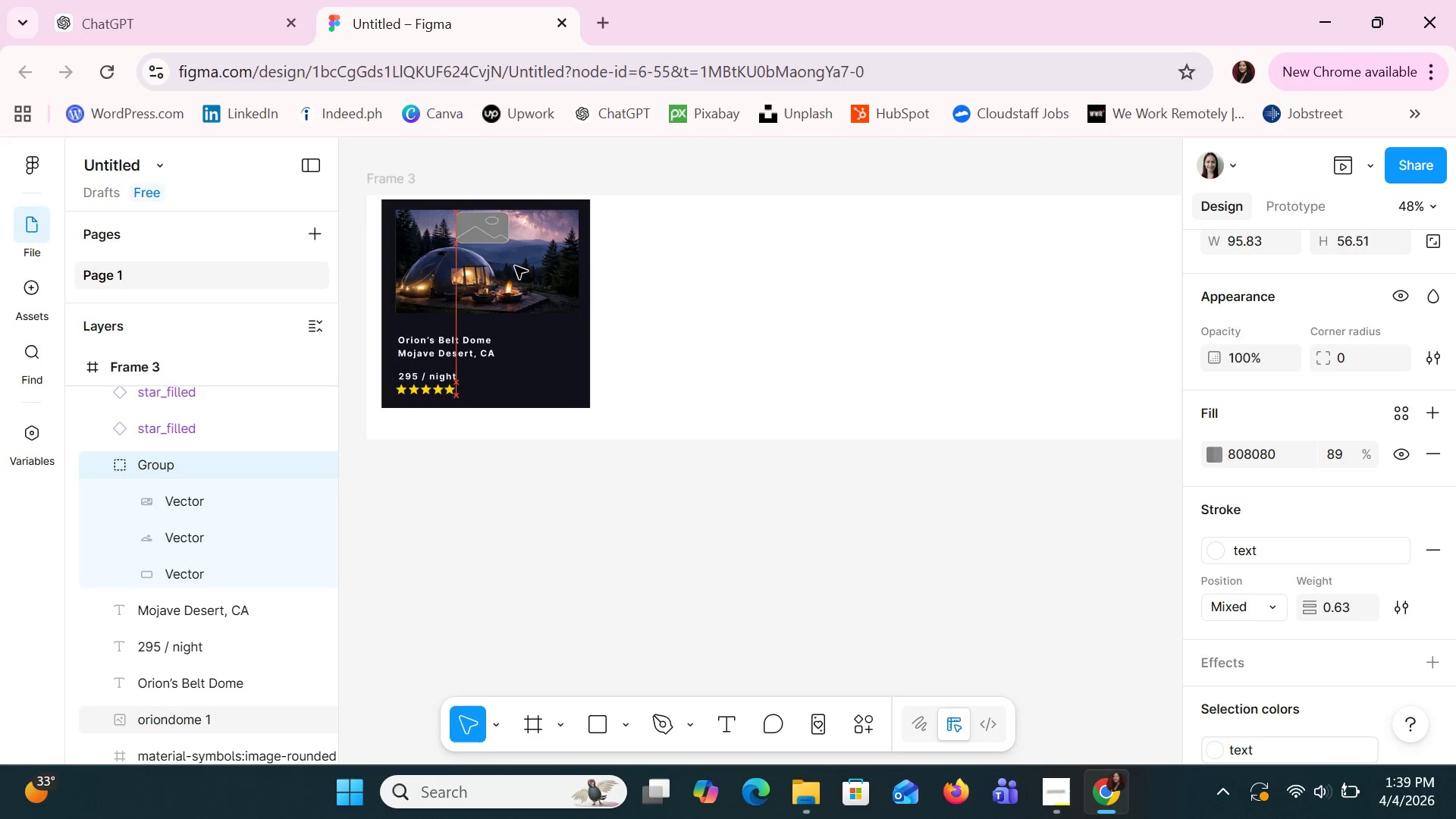 
key(ArrowDown)
 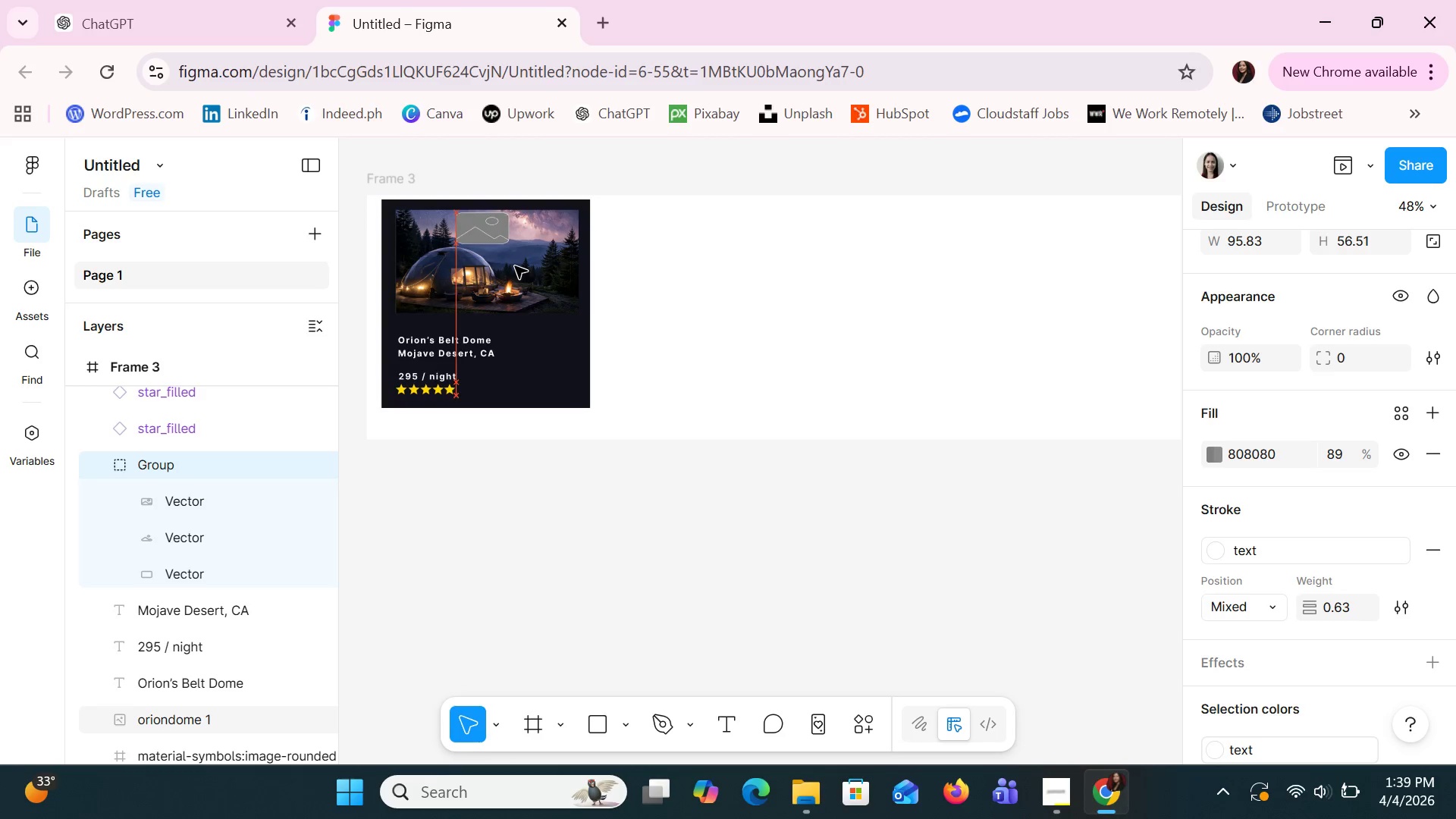 
key(ArrowDown)
 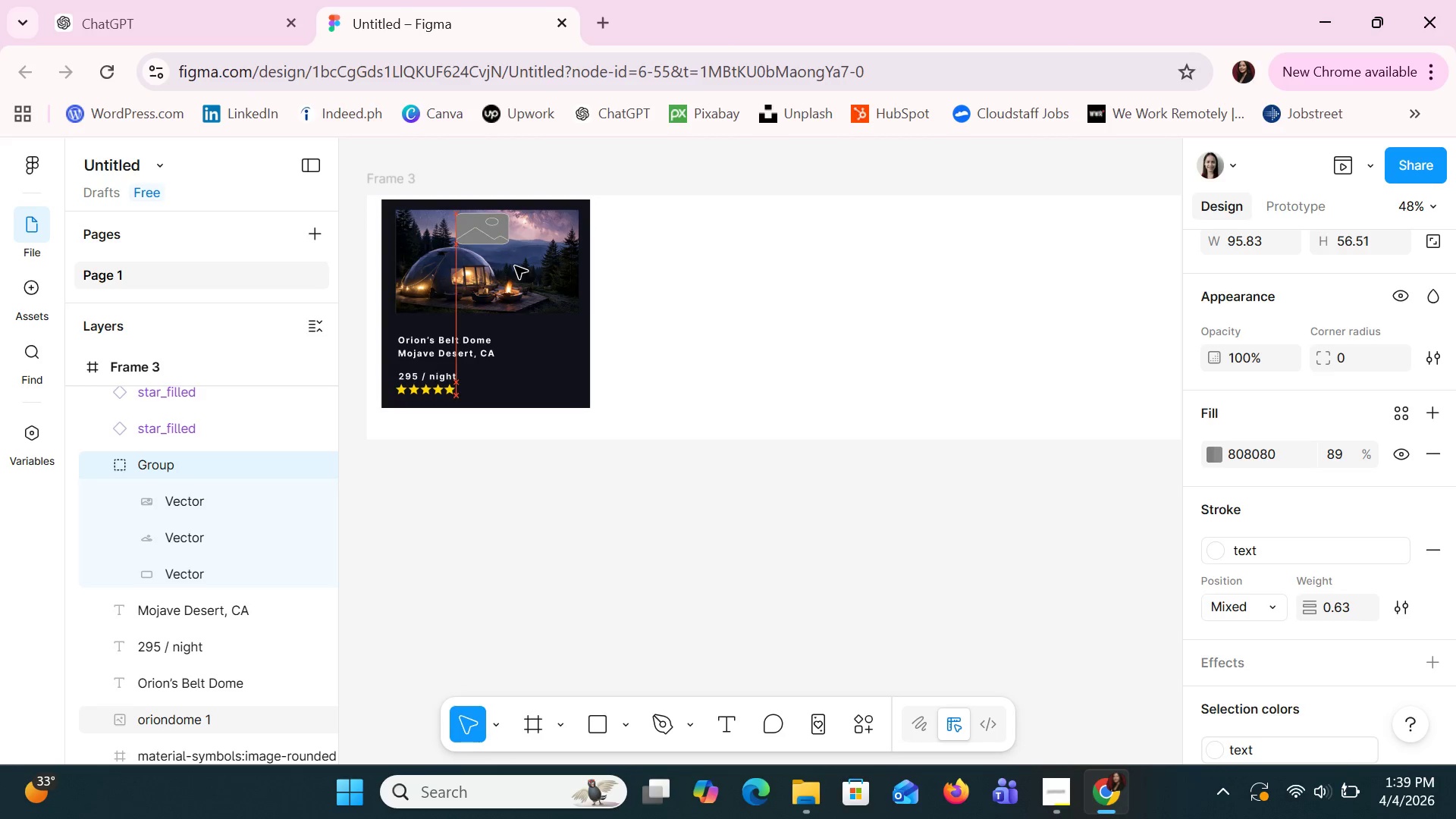 
key(ArrowDown)
 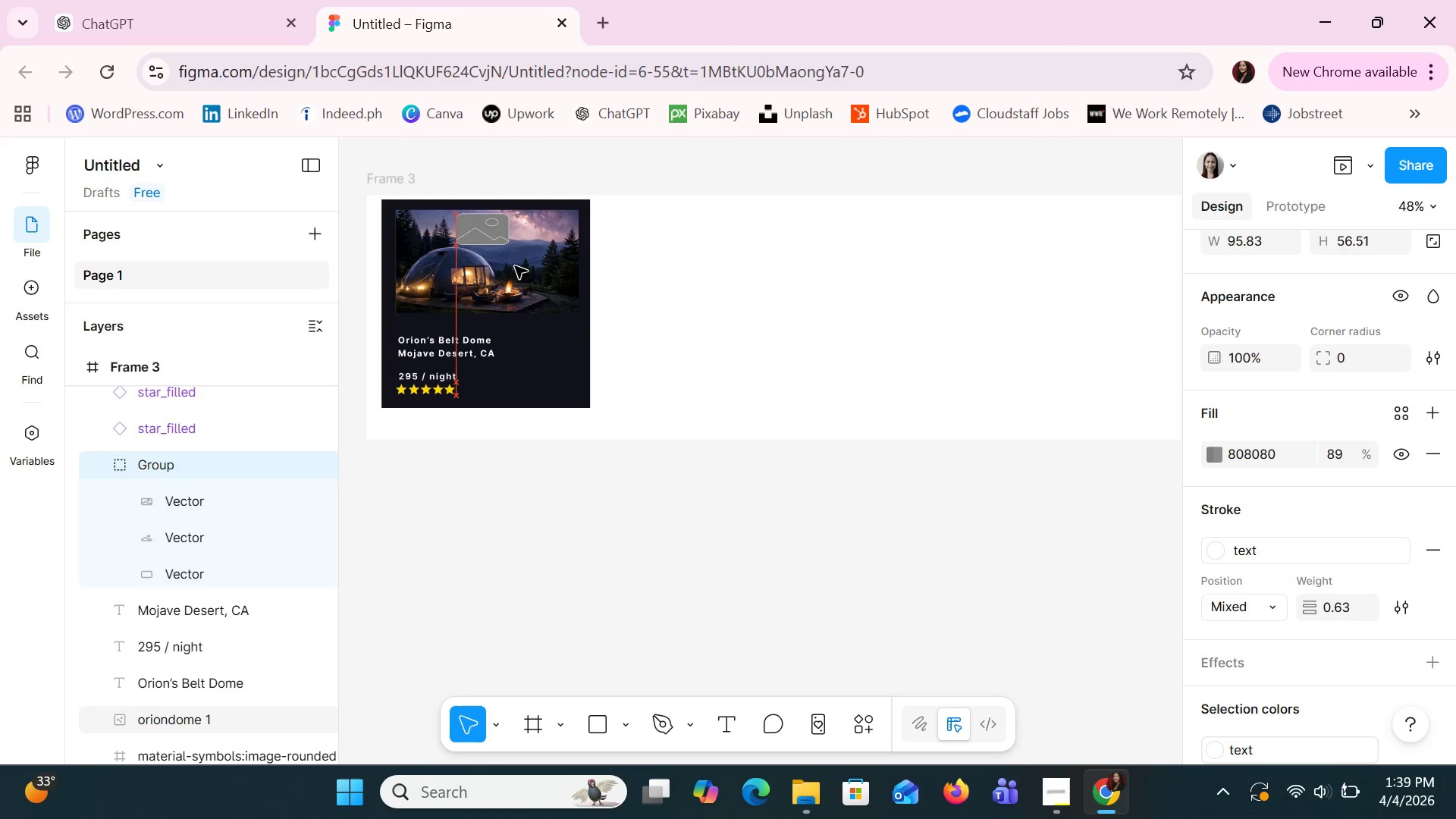 
key(ArrowDown)
 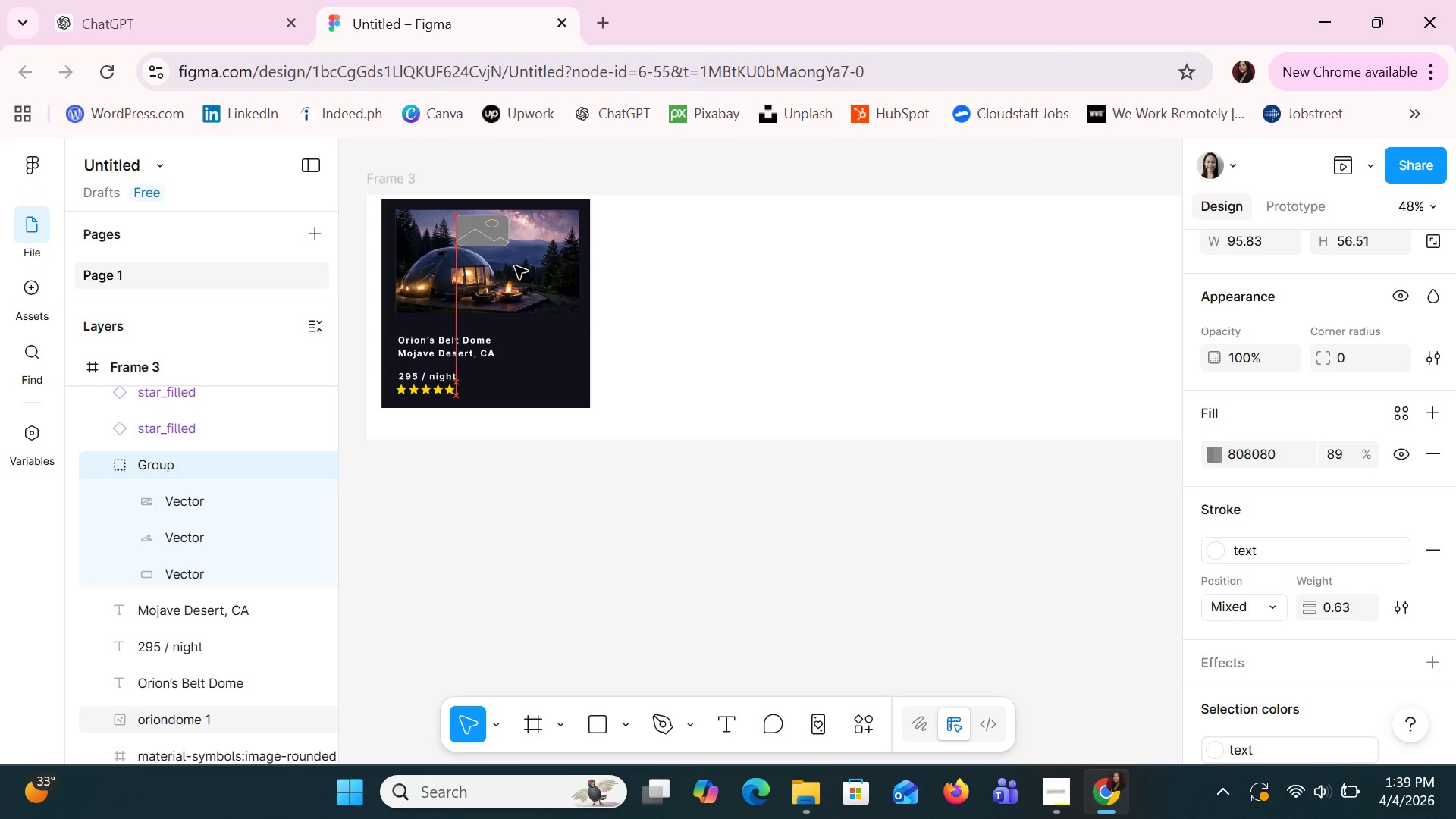 
key(ArrowDown)
 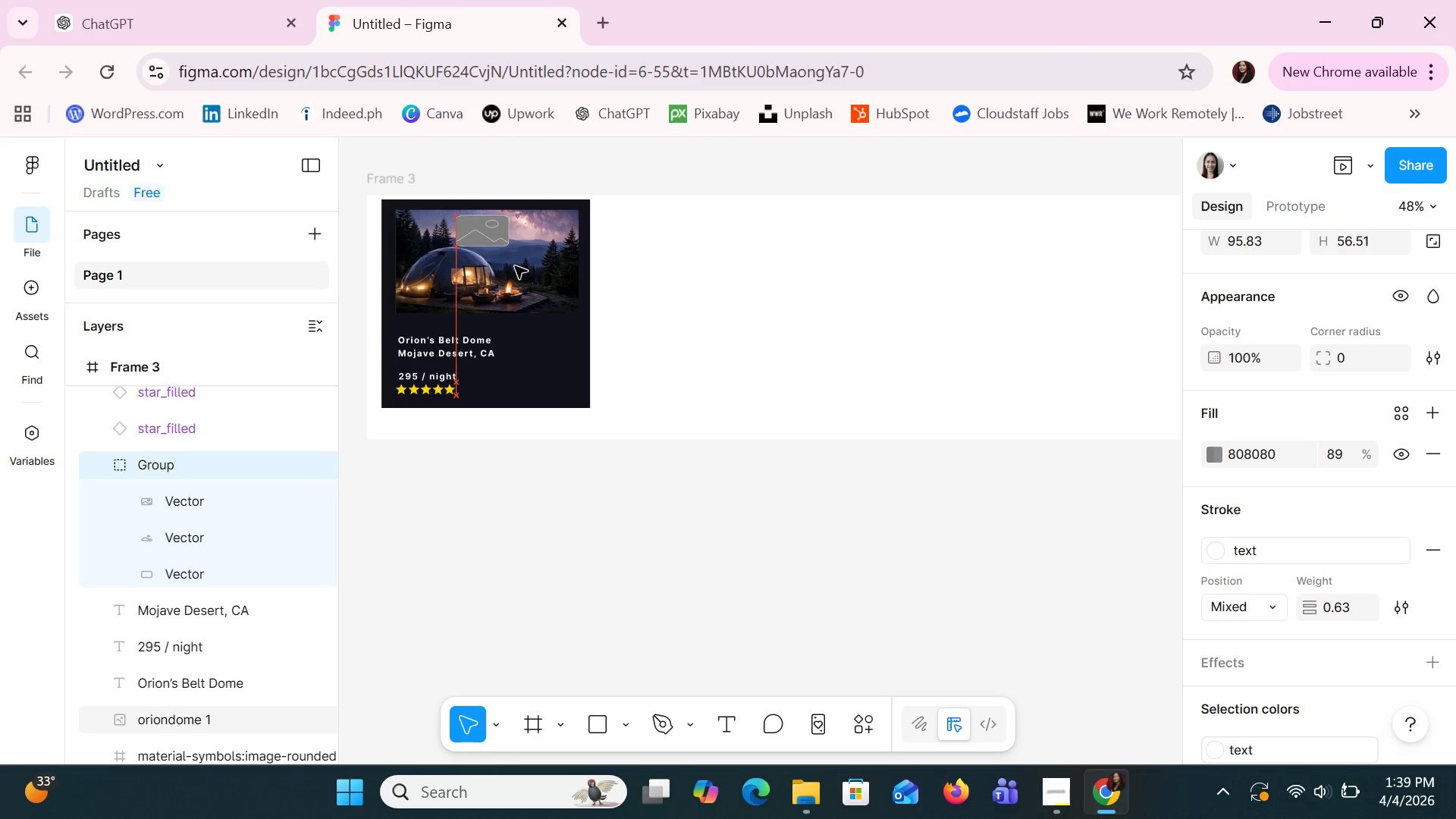 
key(ArrowDown)
 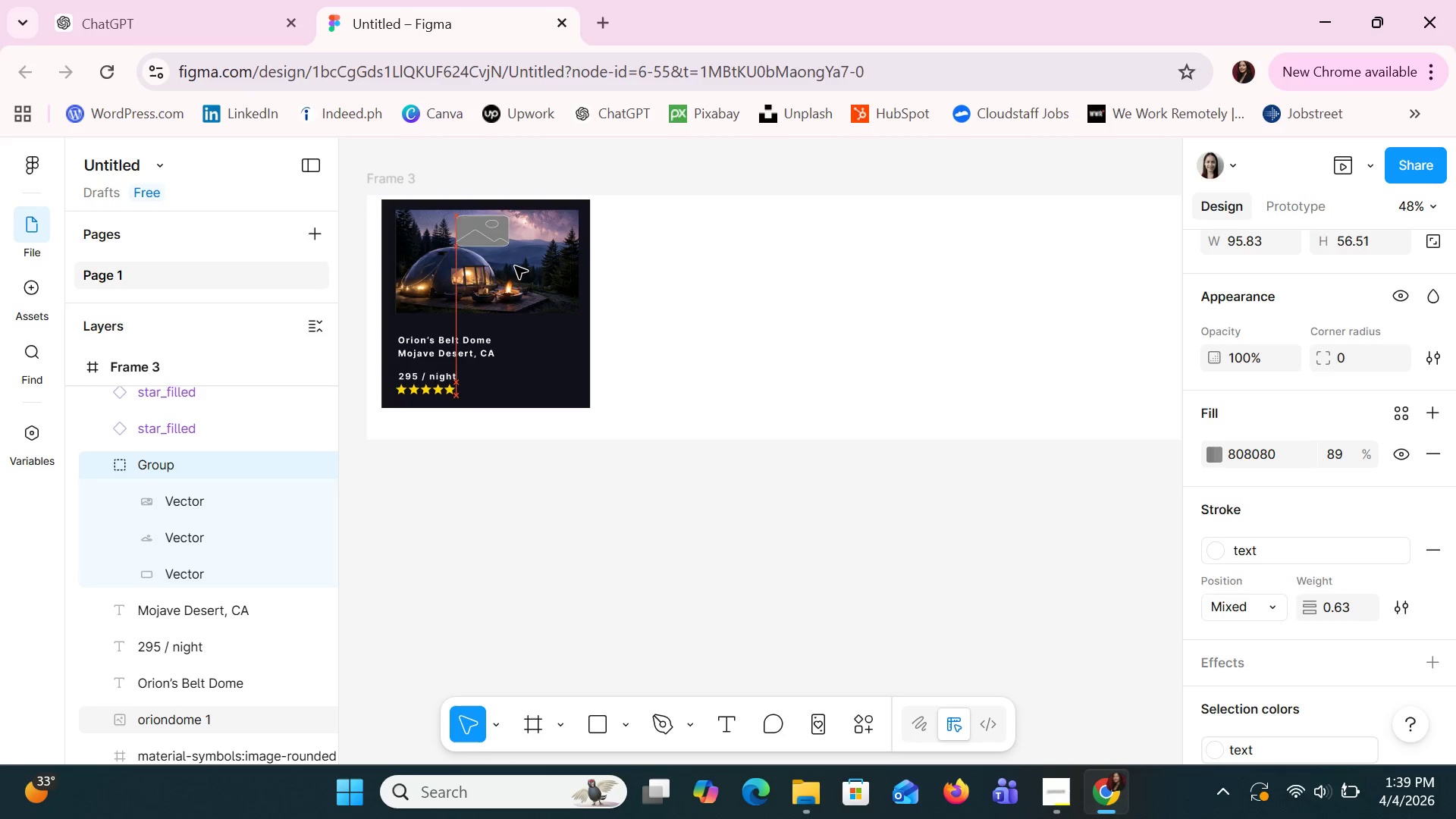 
key(ArrowDown)
 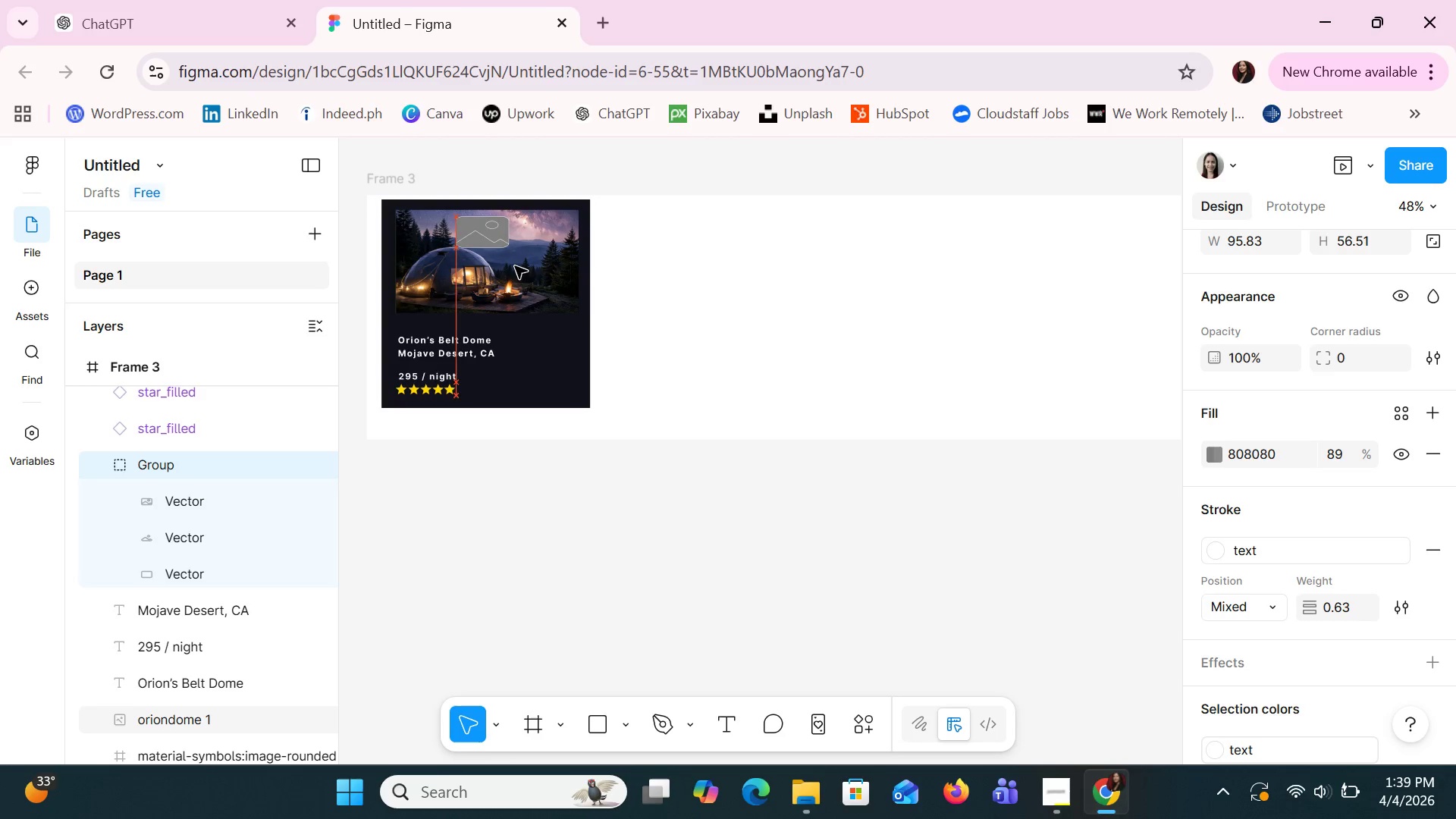 
hold_key(key=ArrowDown, duration=1.19)
 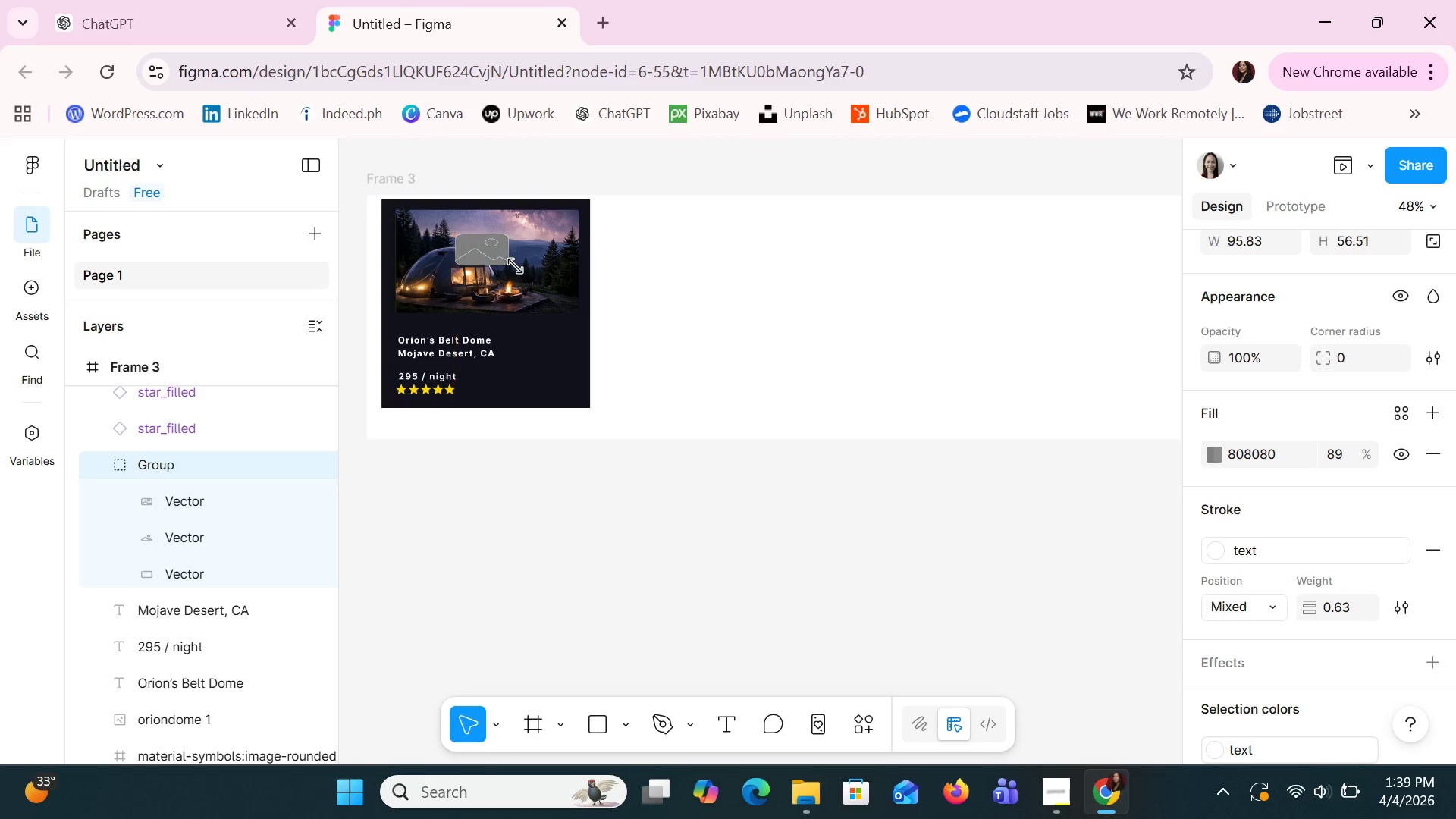 
key(ArrowLeft)
 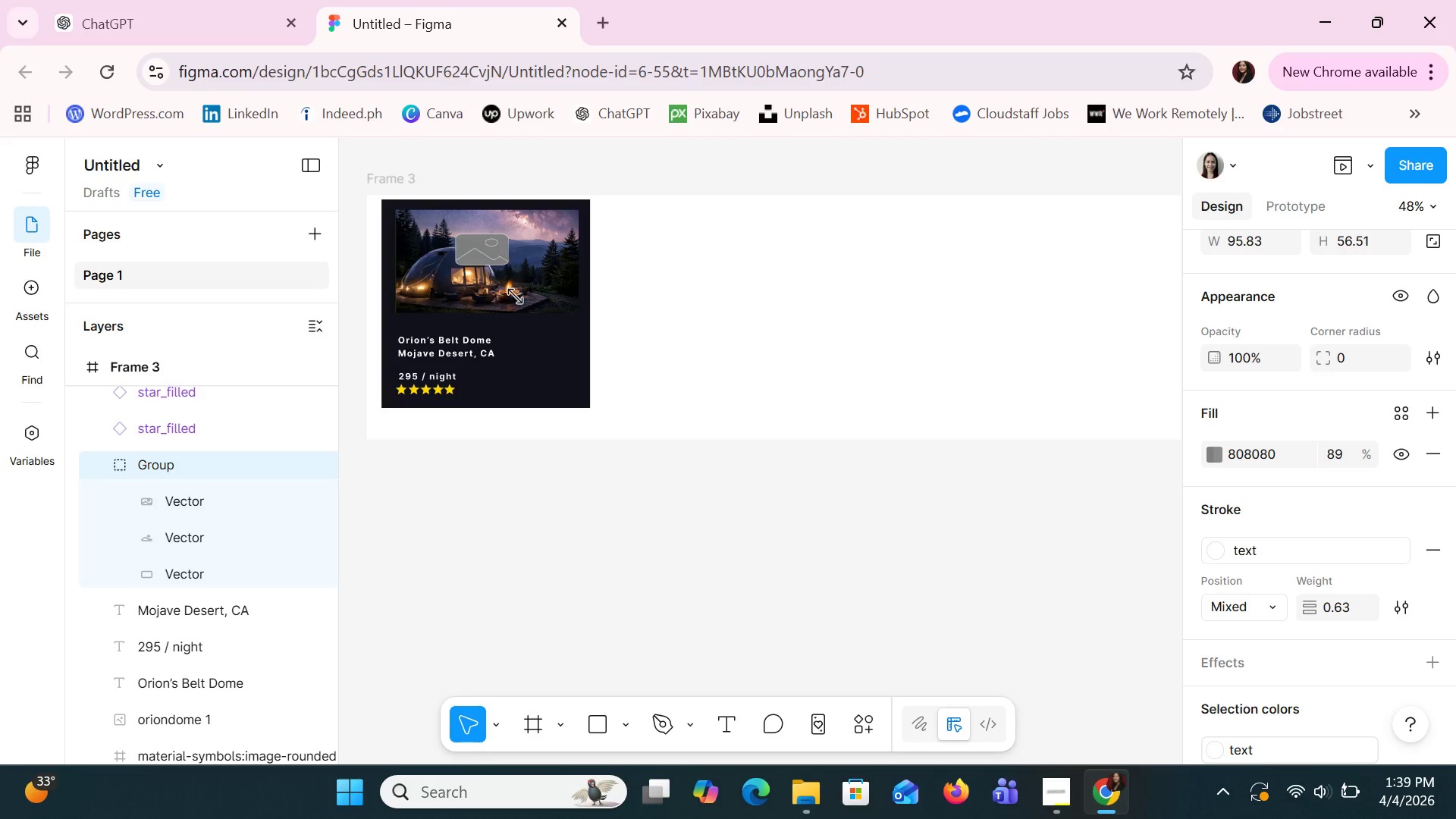 
hold_key(key=ControlLeft, duration=1.5)
scroll: coordinate [576, 474], scroll_direction: up, amount: 4.0
 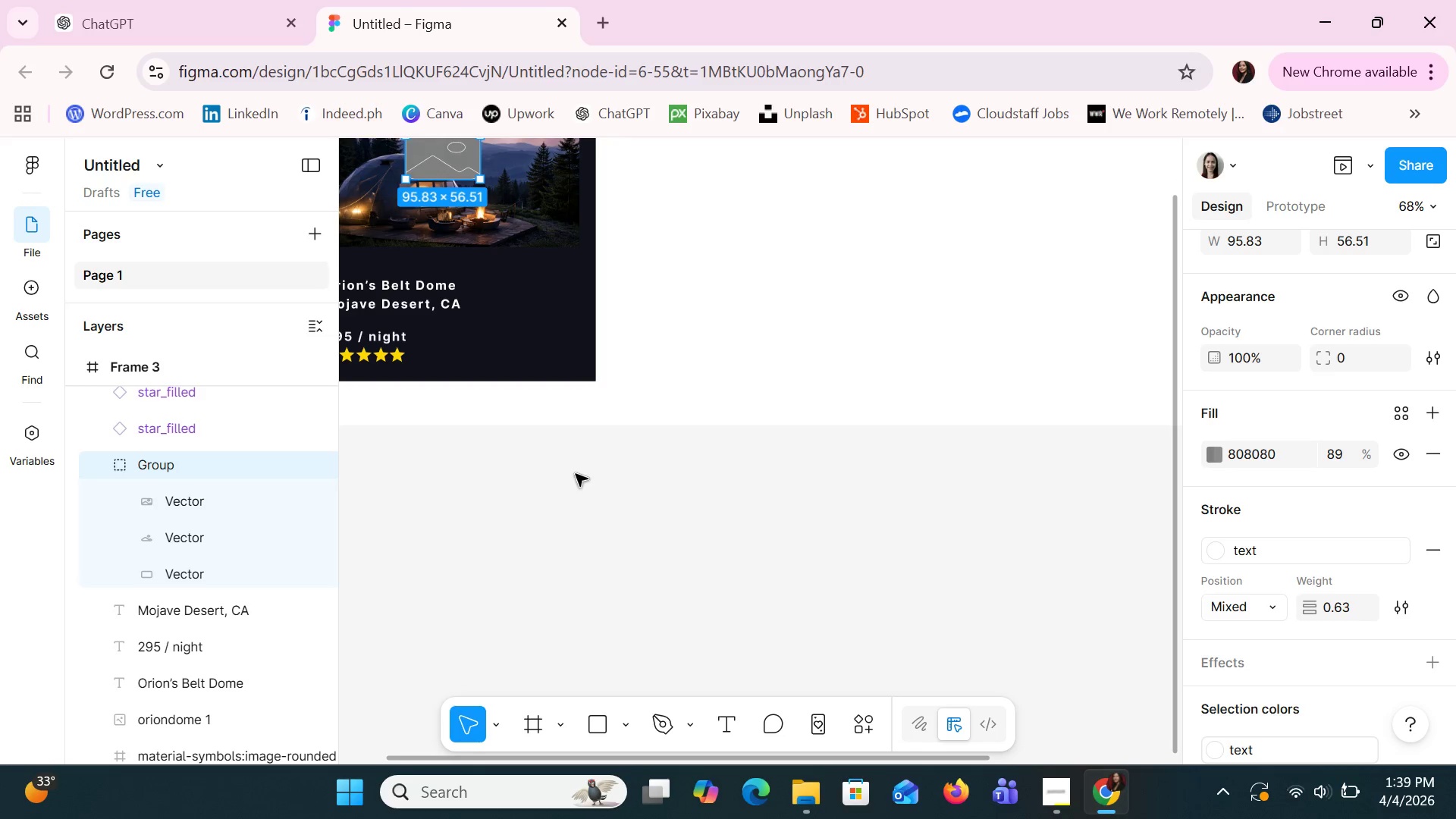 
key(Control+ControlLeft)
 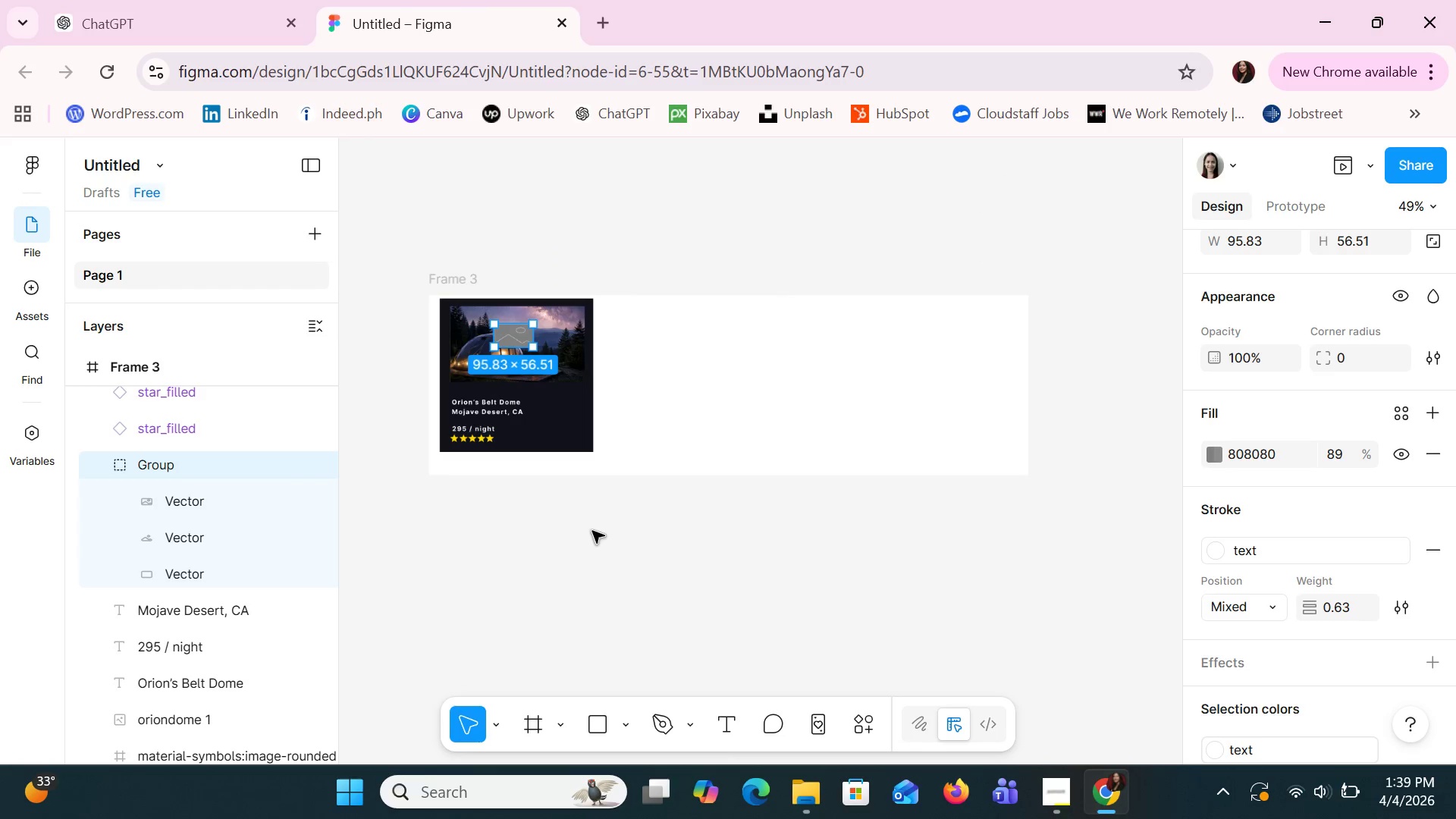 
key(Control+ControlLeft)
 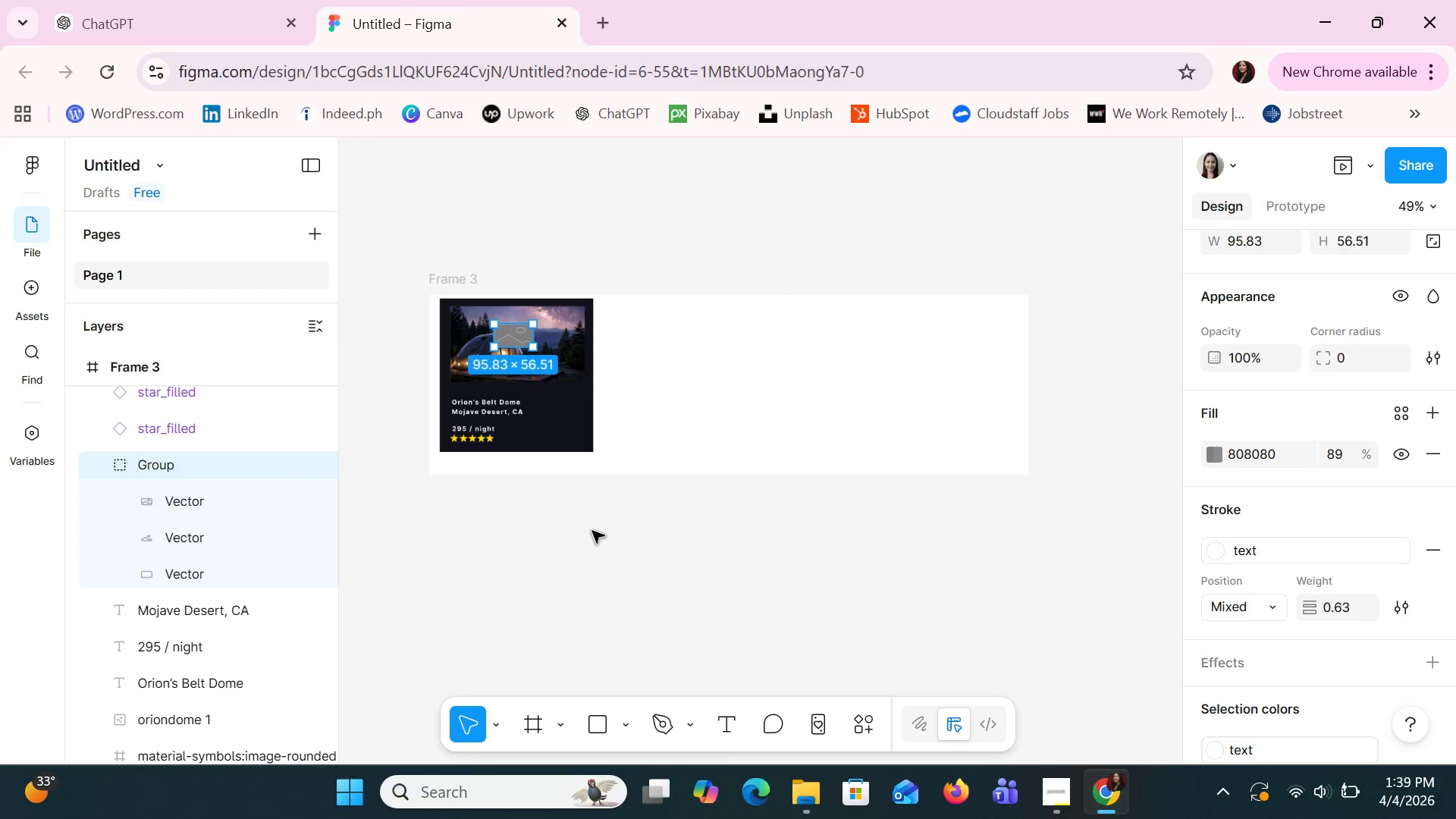 
key(Control+ControlLeft)
 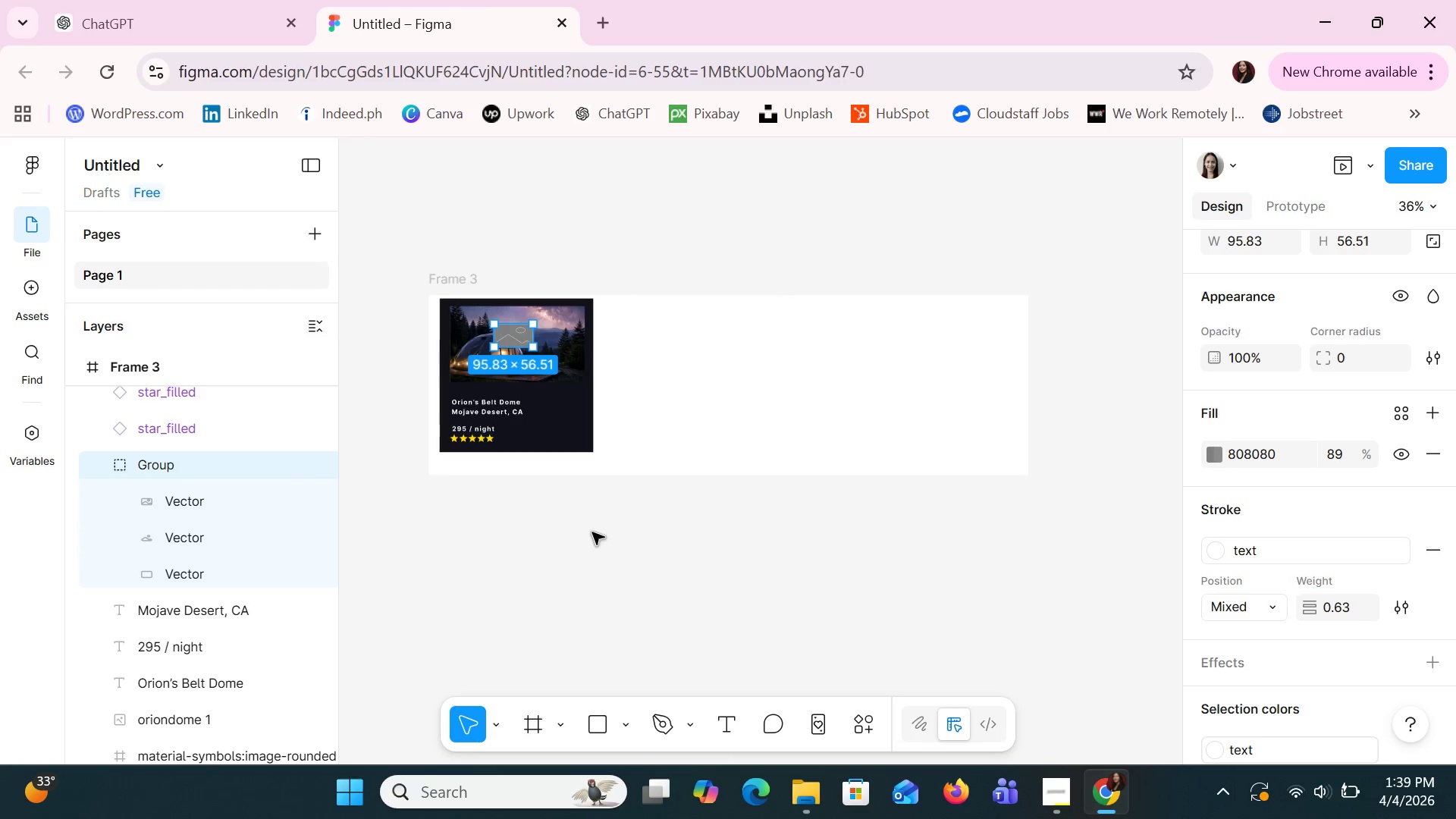 
key(Control+ControlLeft)
 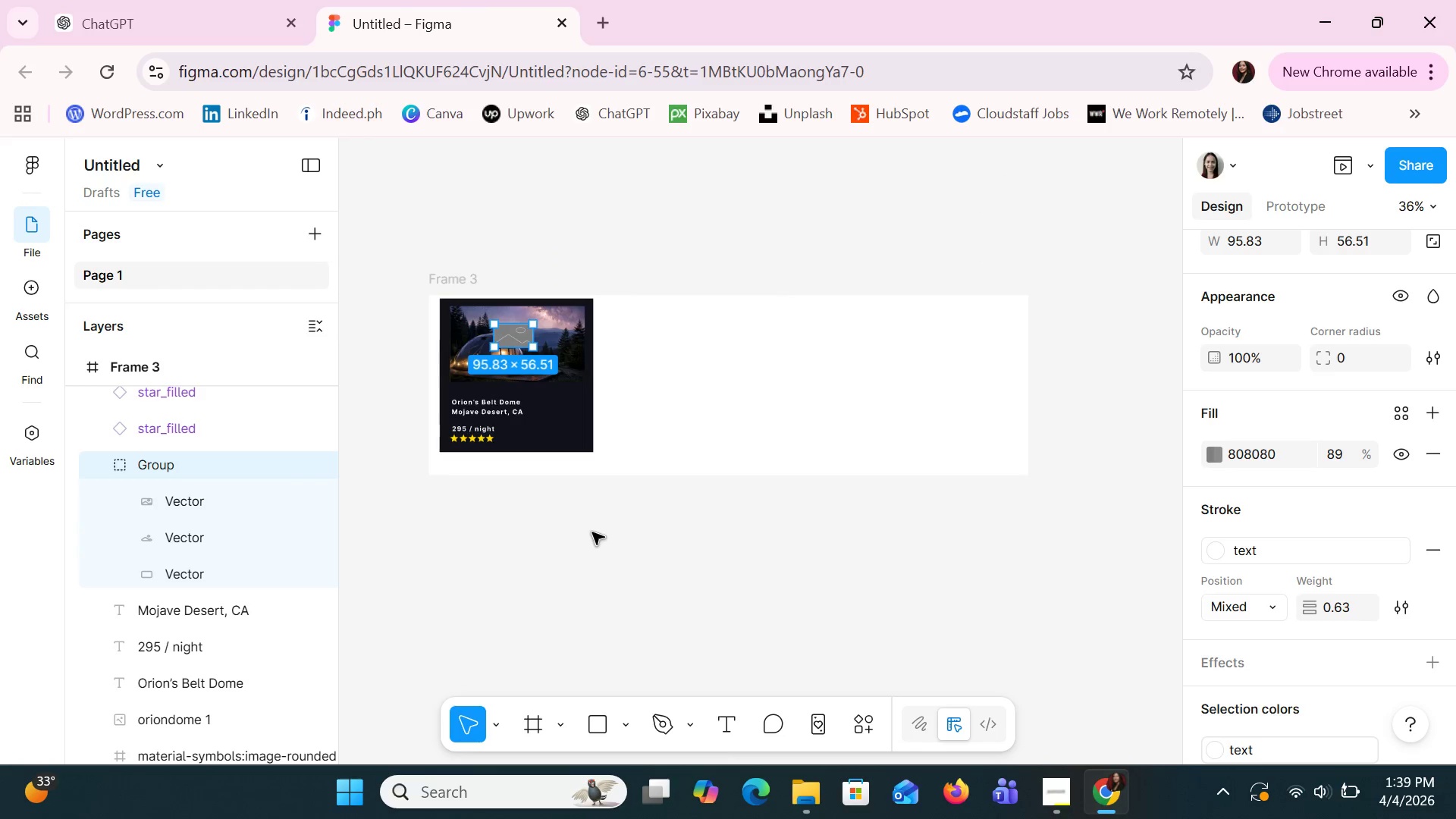 
key(Control+ControlLeft)
 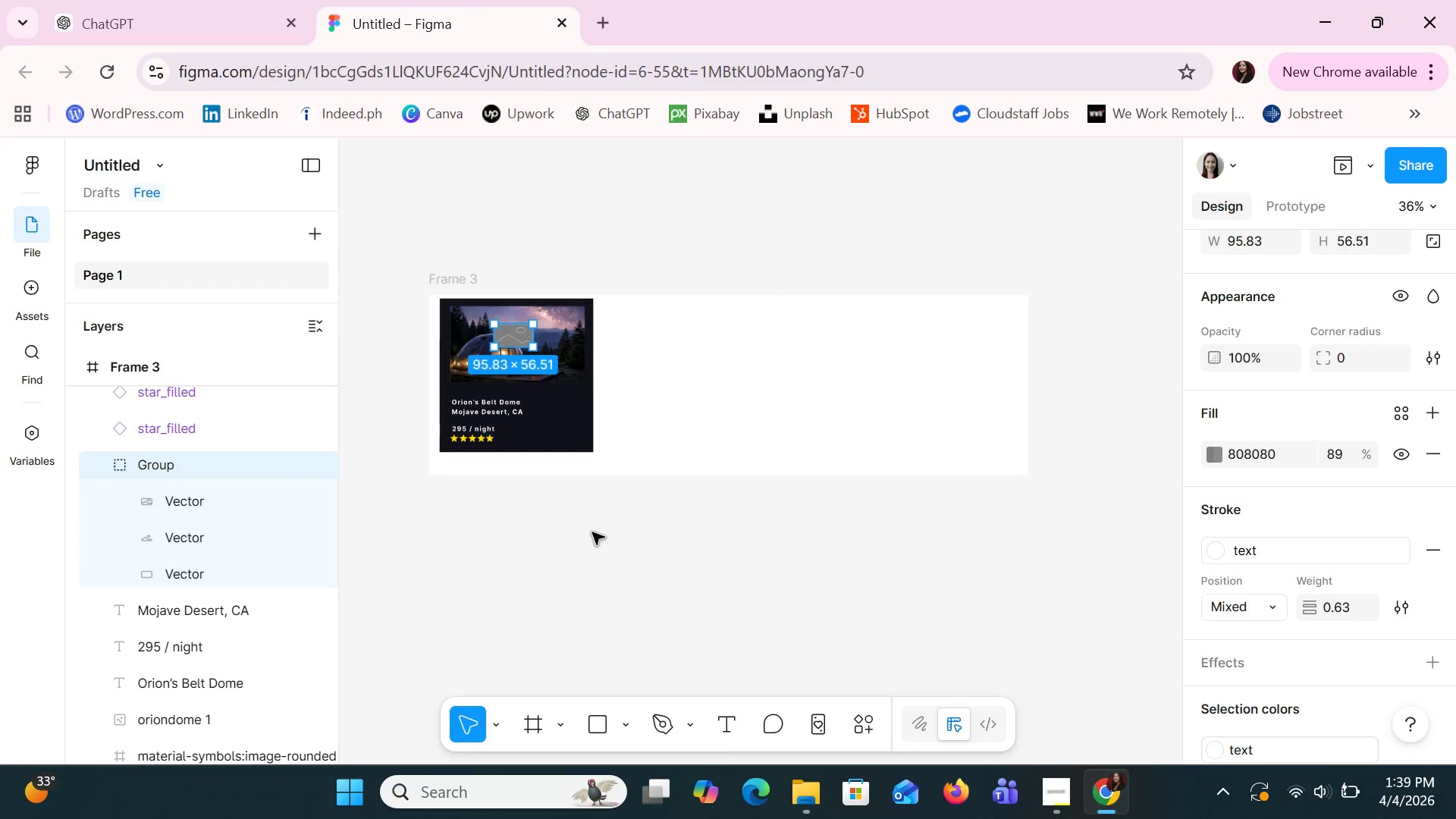 
key(Control+ControlLeft)
 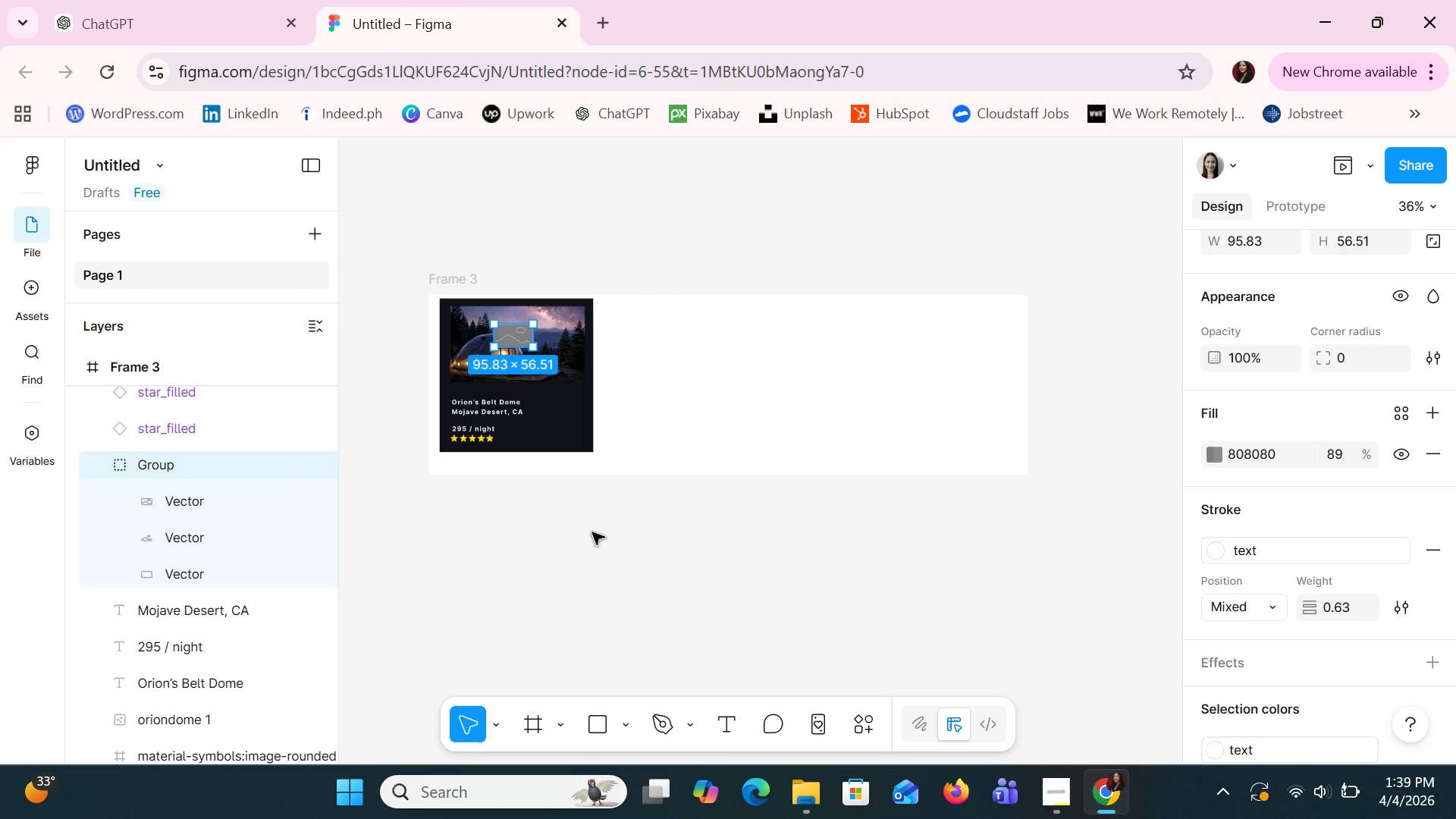 
key(Control+ControlLeft)
 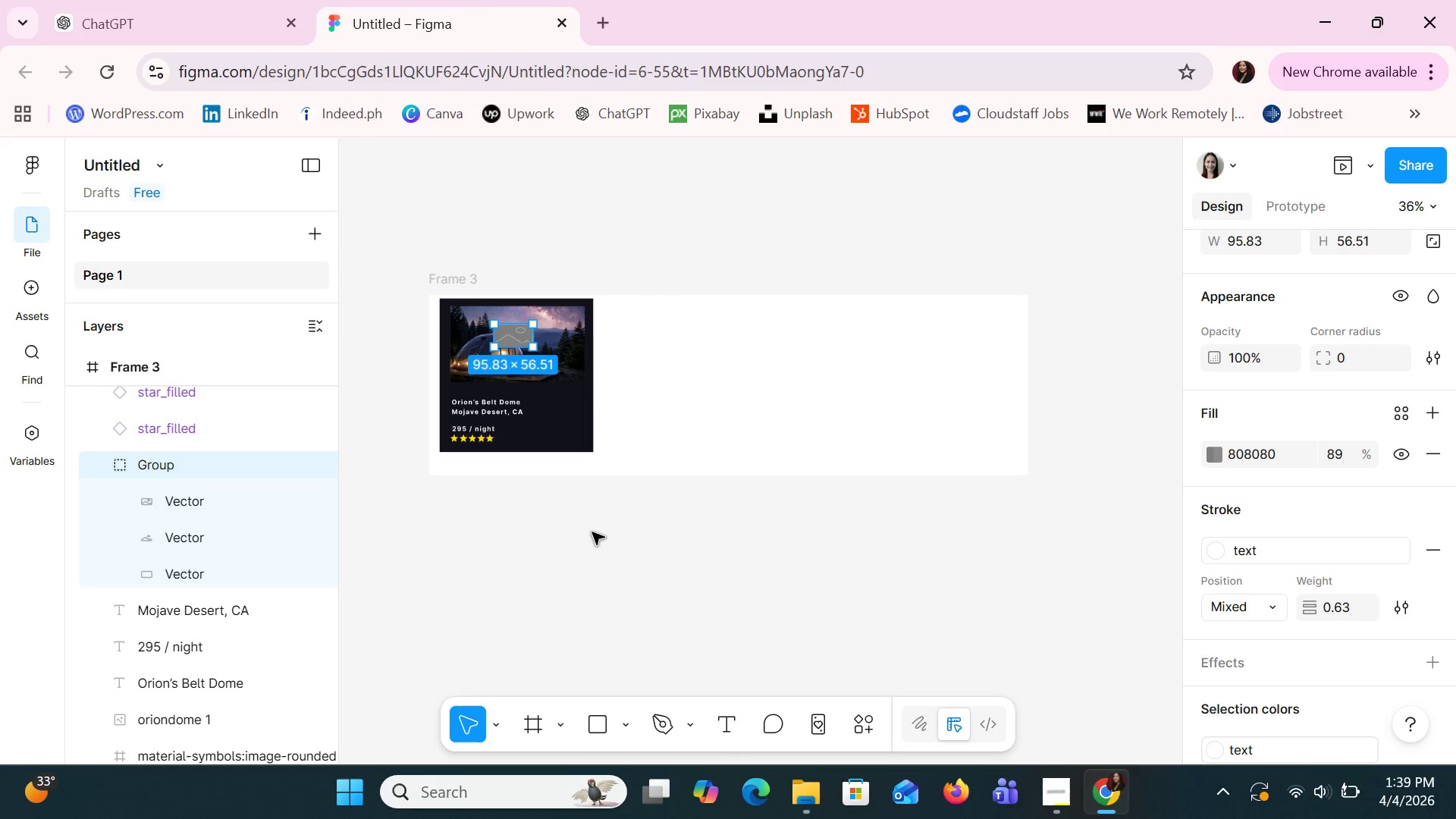 
key(Control+ControlLeft)
 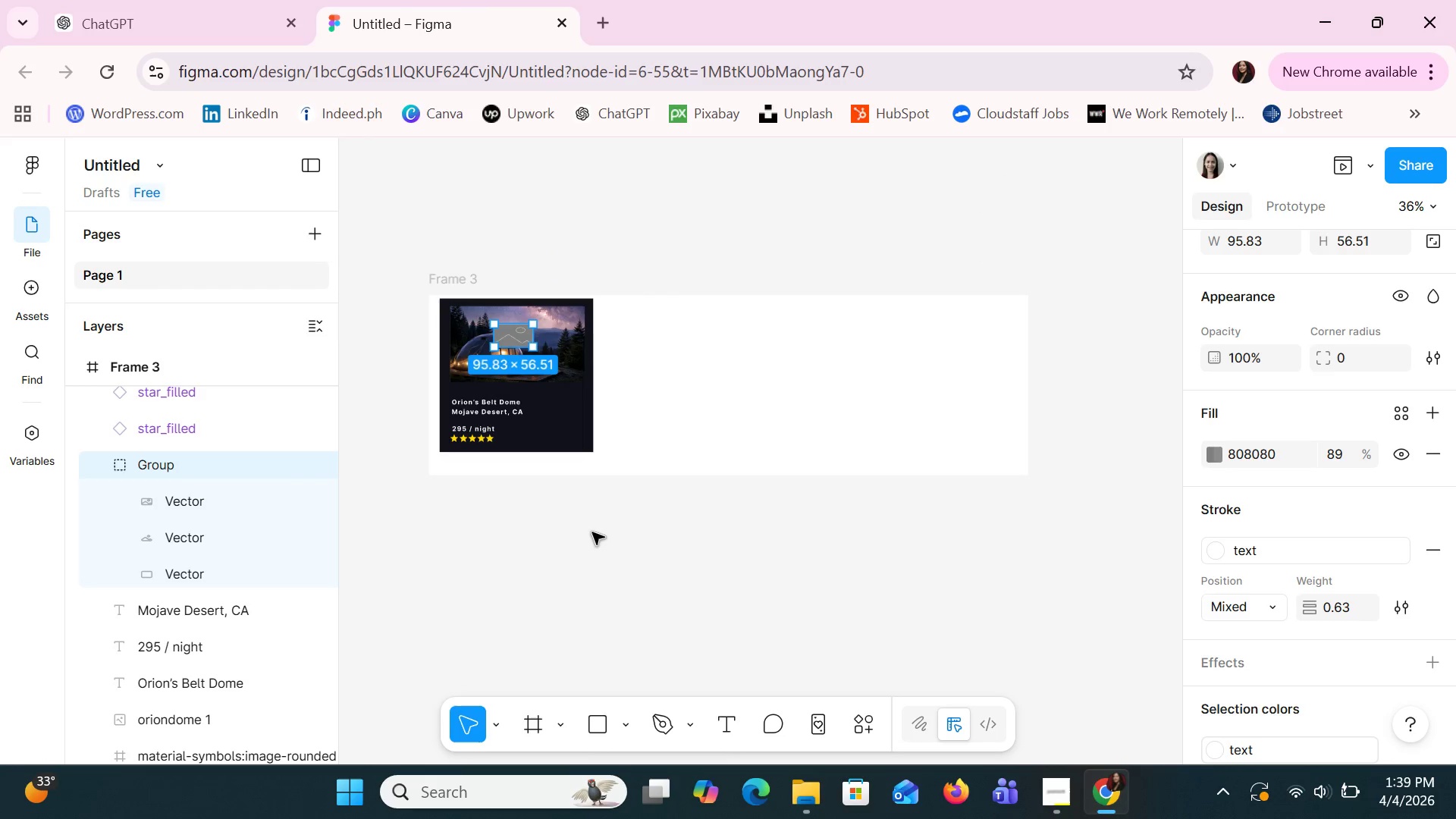 
key(Control+ControlLeft)
 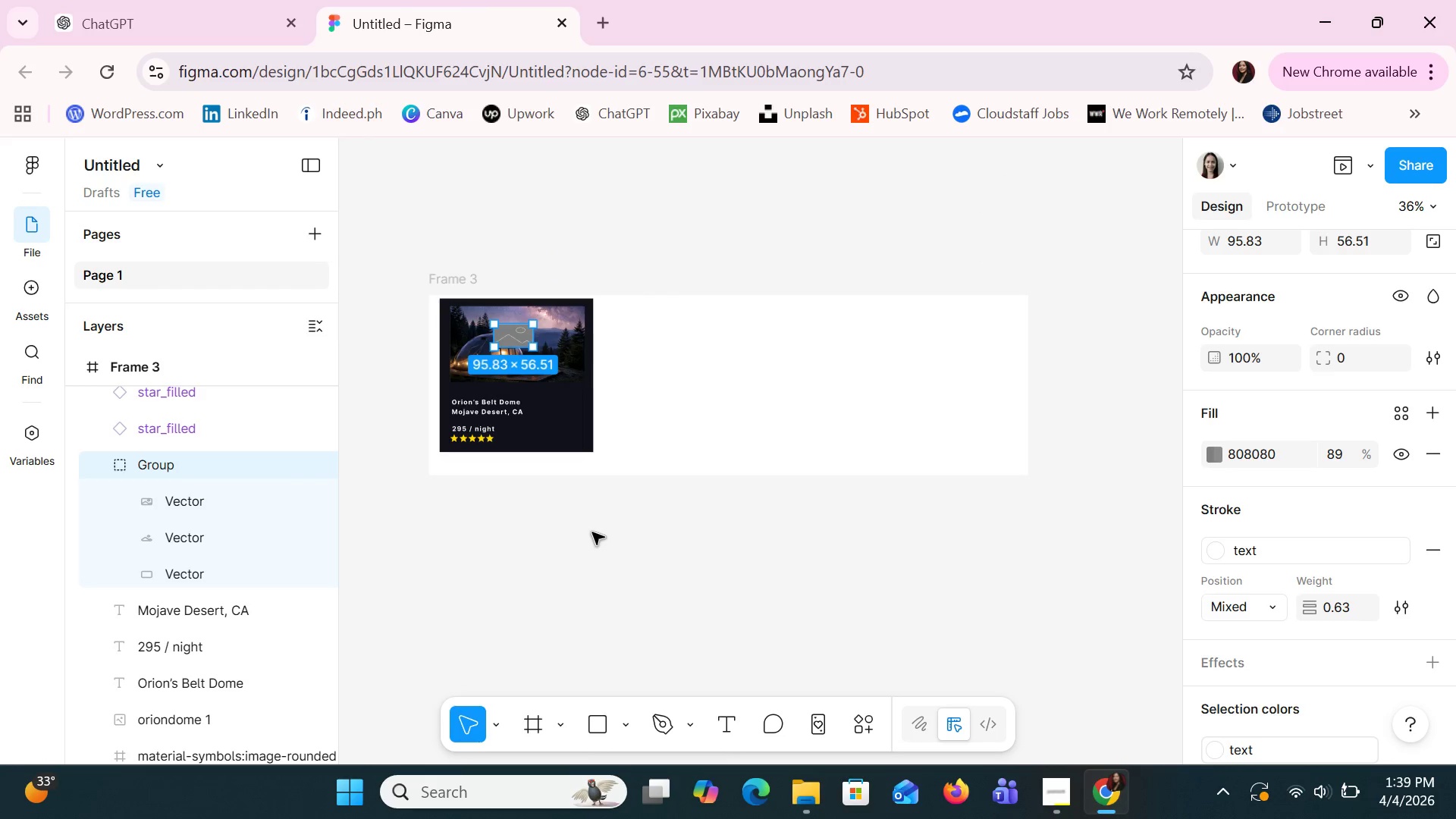 
key(Control+ControlLeft)
 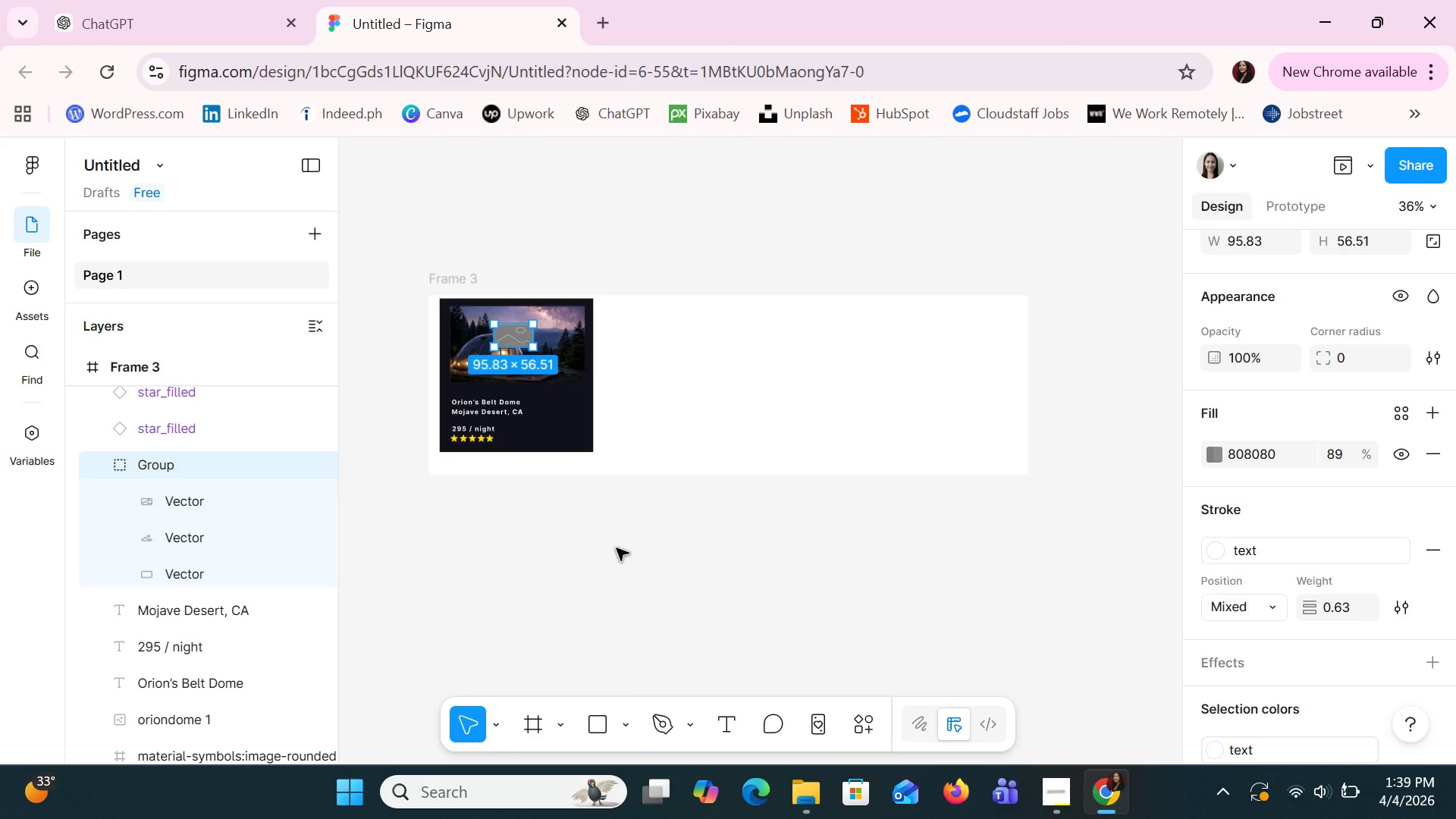 
scroll: coordinate [592, 531], scroll_direction: down, amount: 6.0
 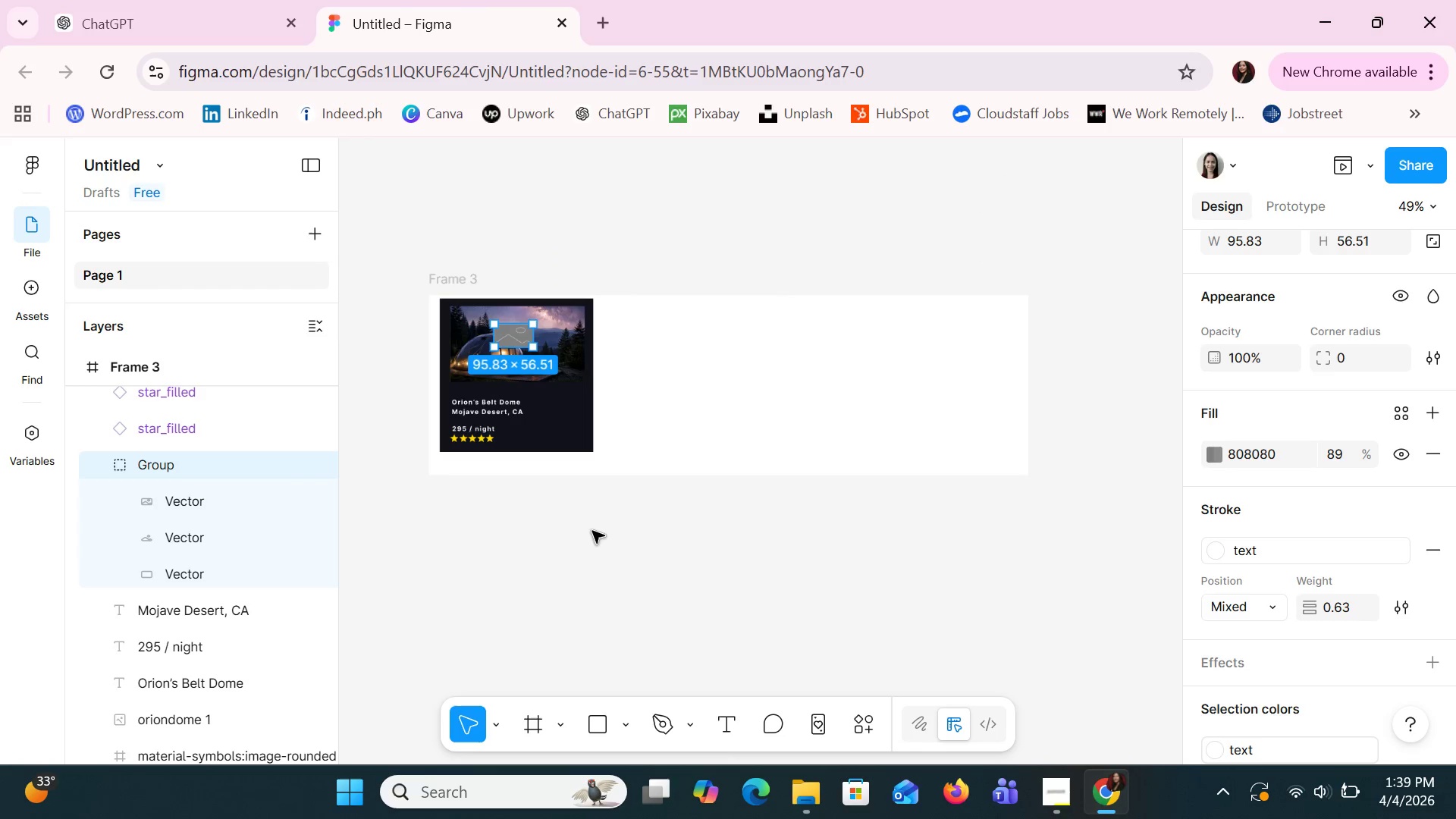 
wait(14.01)
 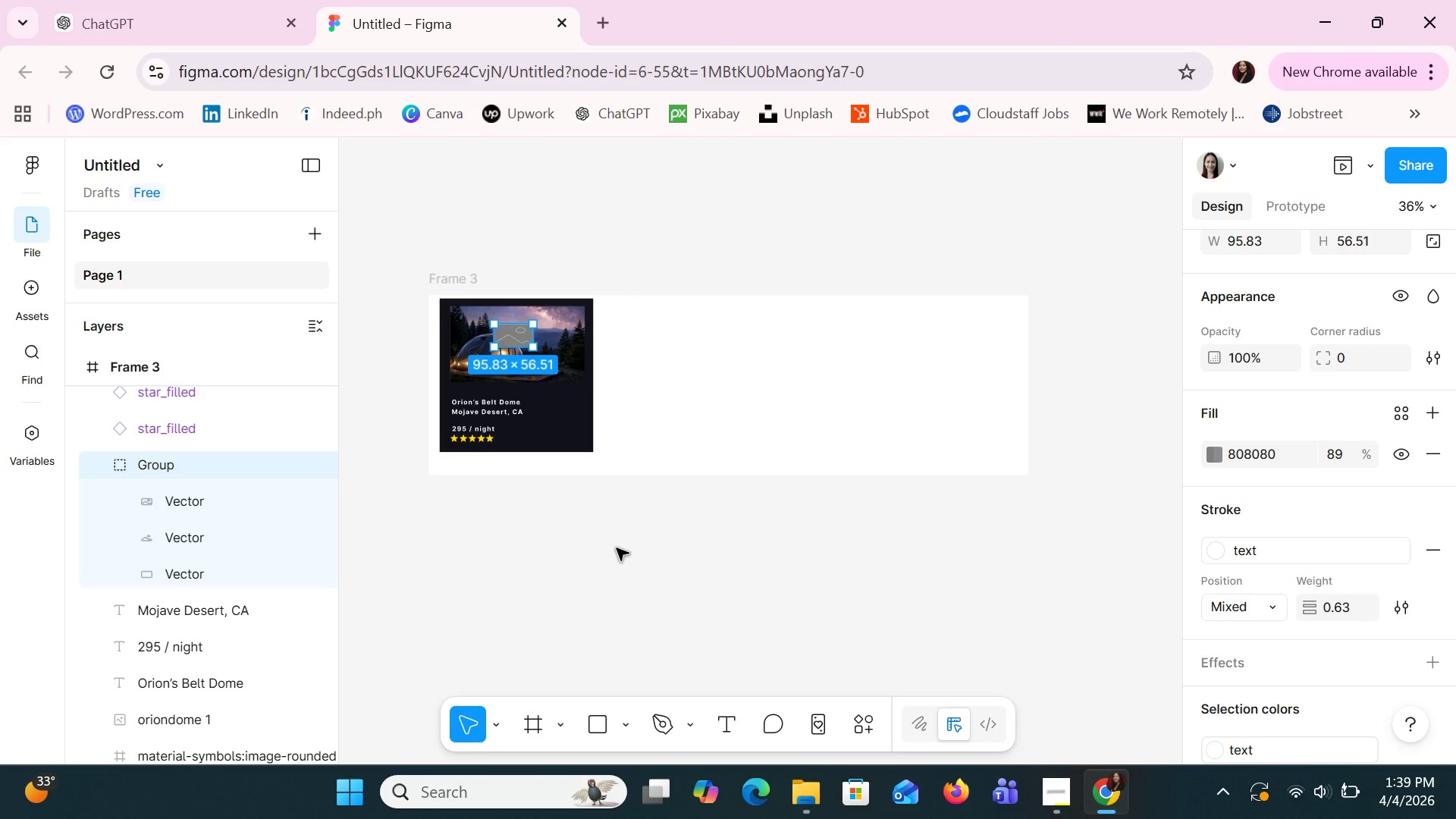 
hold_key(key=ControlLeft, duration=1.22)
scroll: coordinate [618, 549], scroll_direction: up, amount: 6.0
 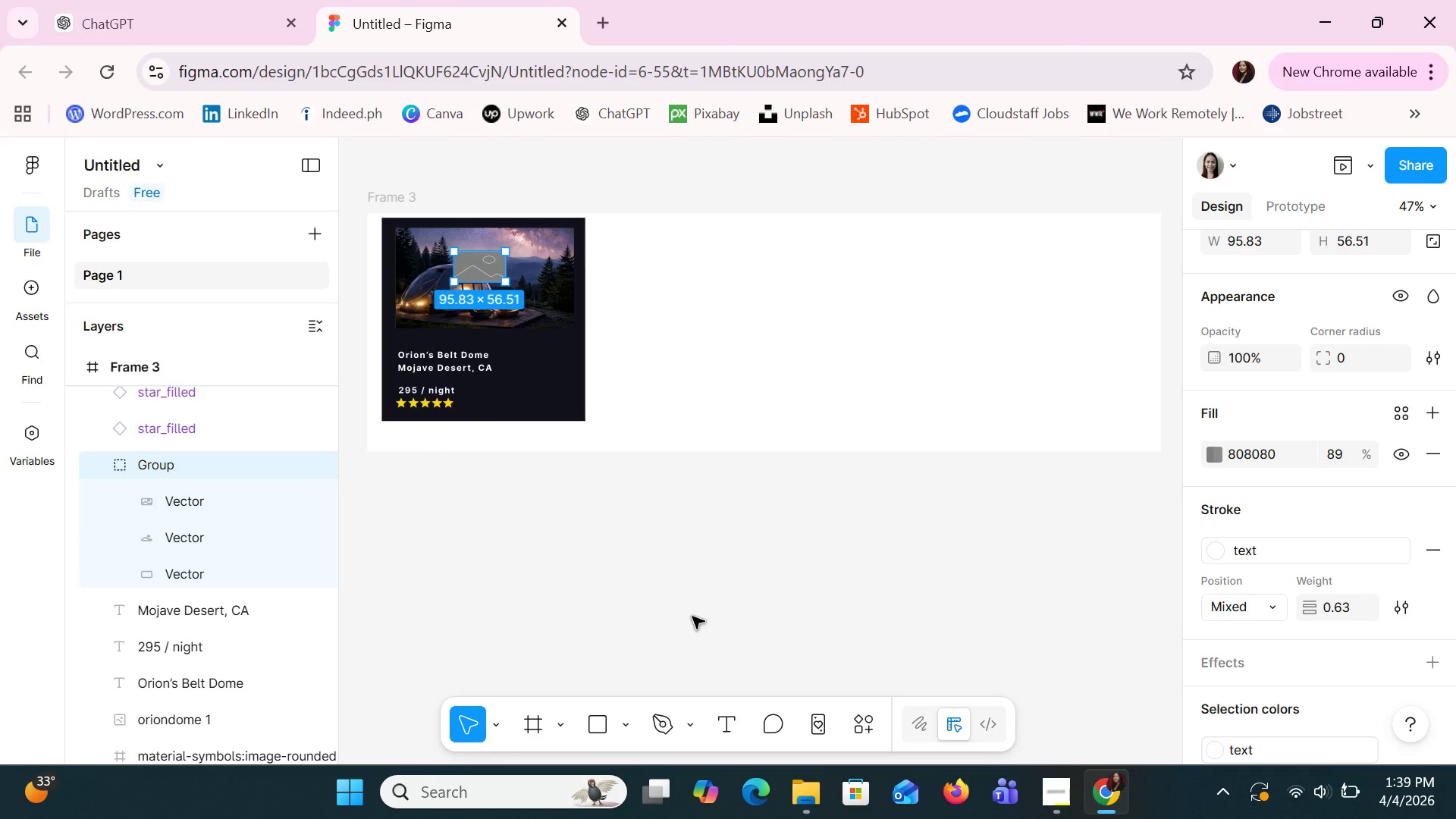 
hold_key(key=ShiftLeft, duration=0.64)
scroll: coordinate [692, 617], scroll_direction: up, amount: 7.0
 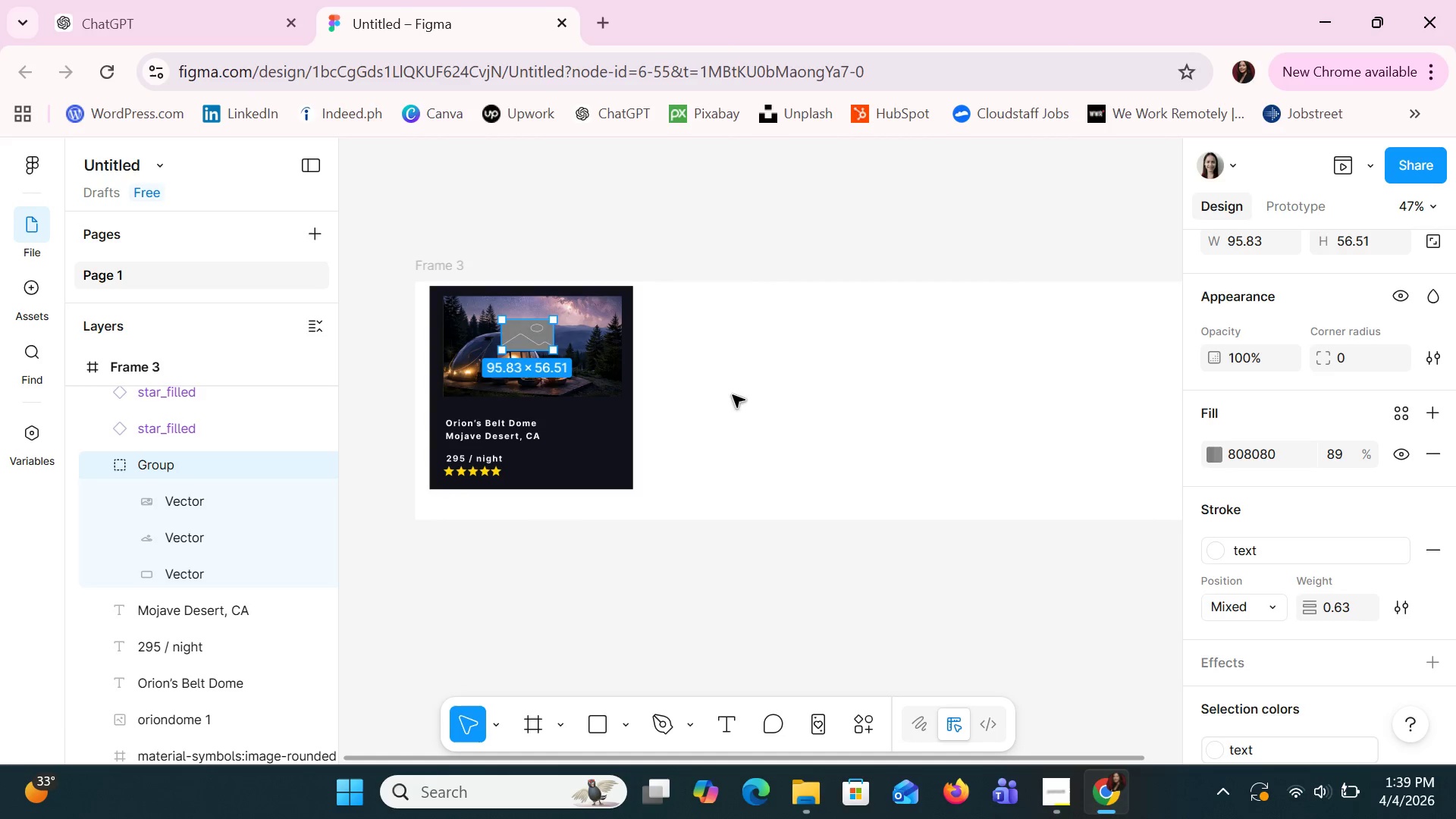 
left_click([733, 385])
 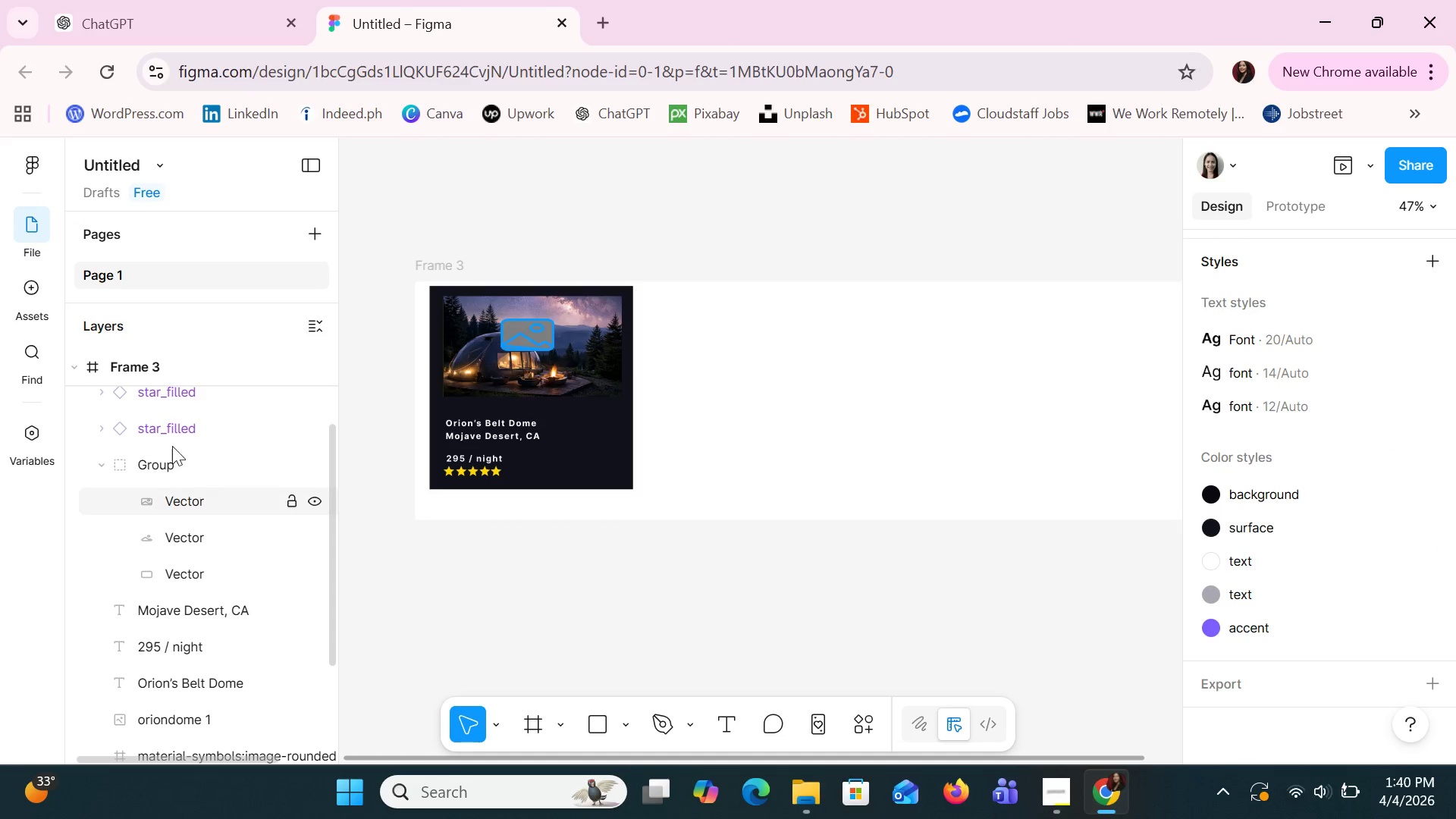 
left_click([152, 370])
 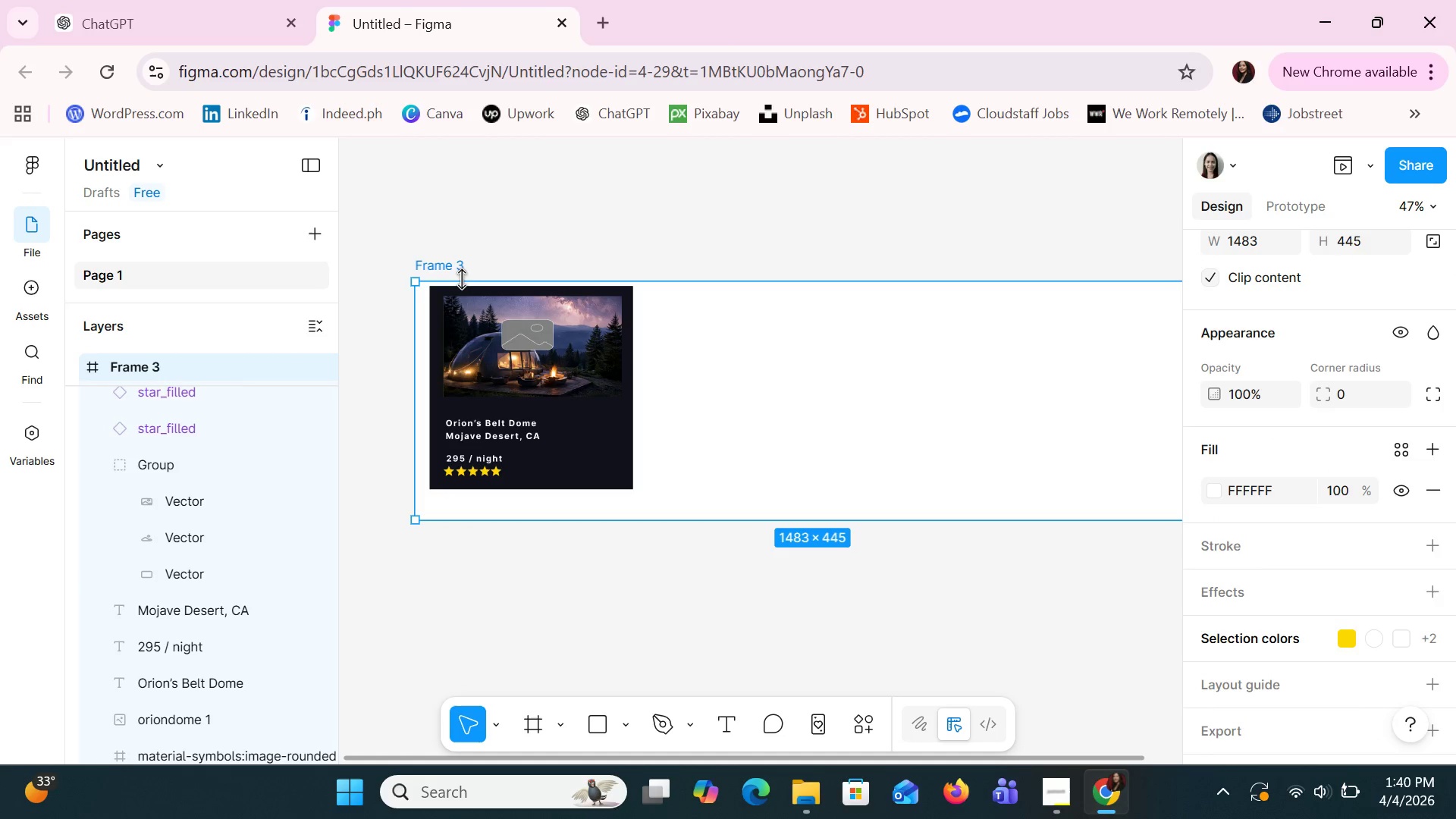 
left_click_drag(start_coordinate=[455, 273], to_coordinate=[455, 266])
 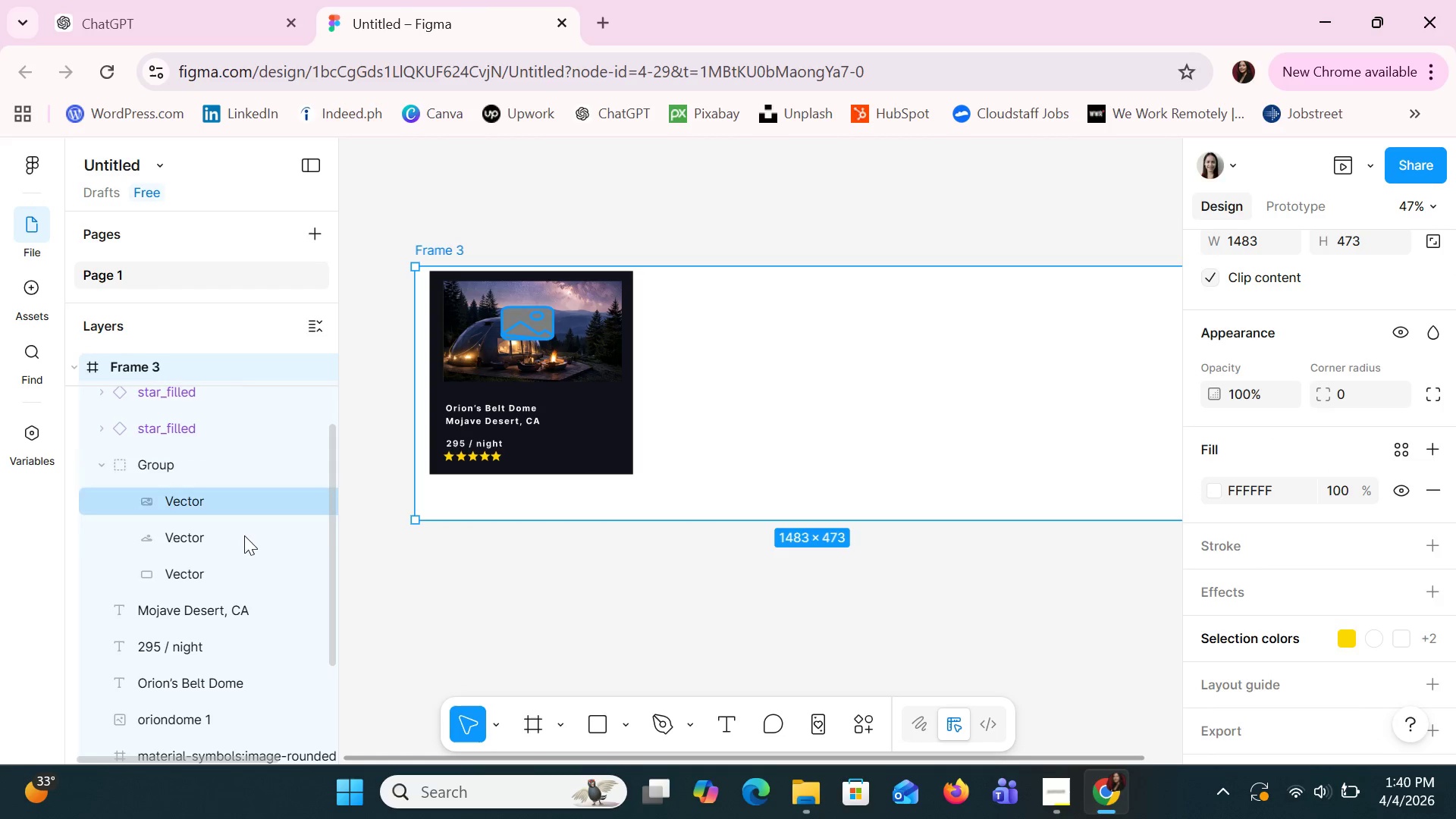 
scroll: coordinate [246, 539], scroll_direction: up, amount: 7.0
 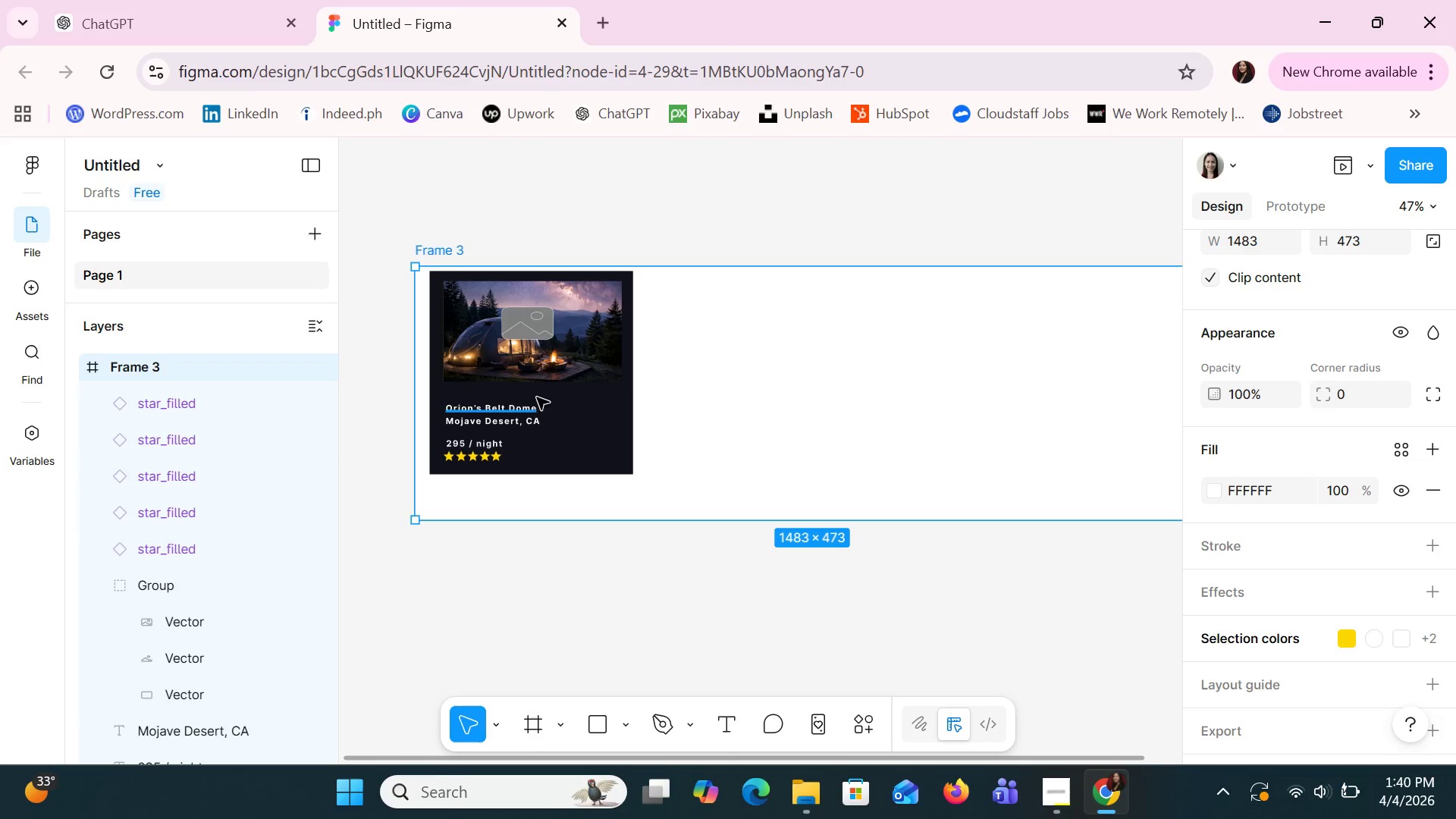 
left_click([561, 388])
 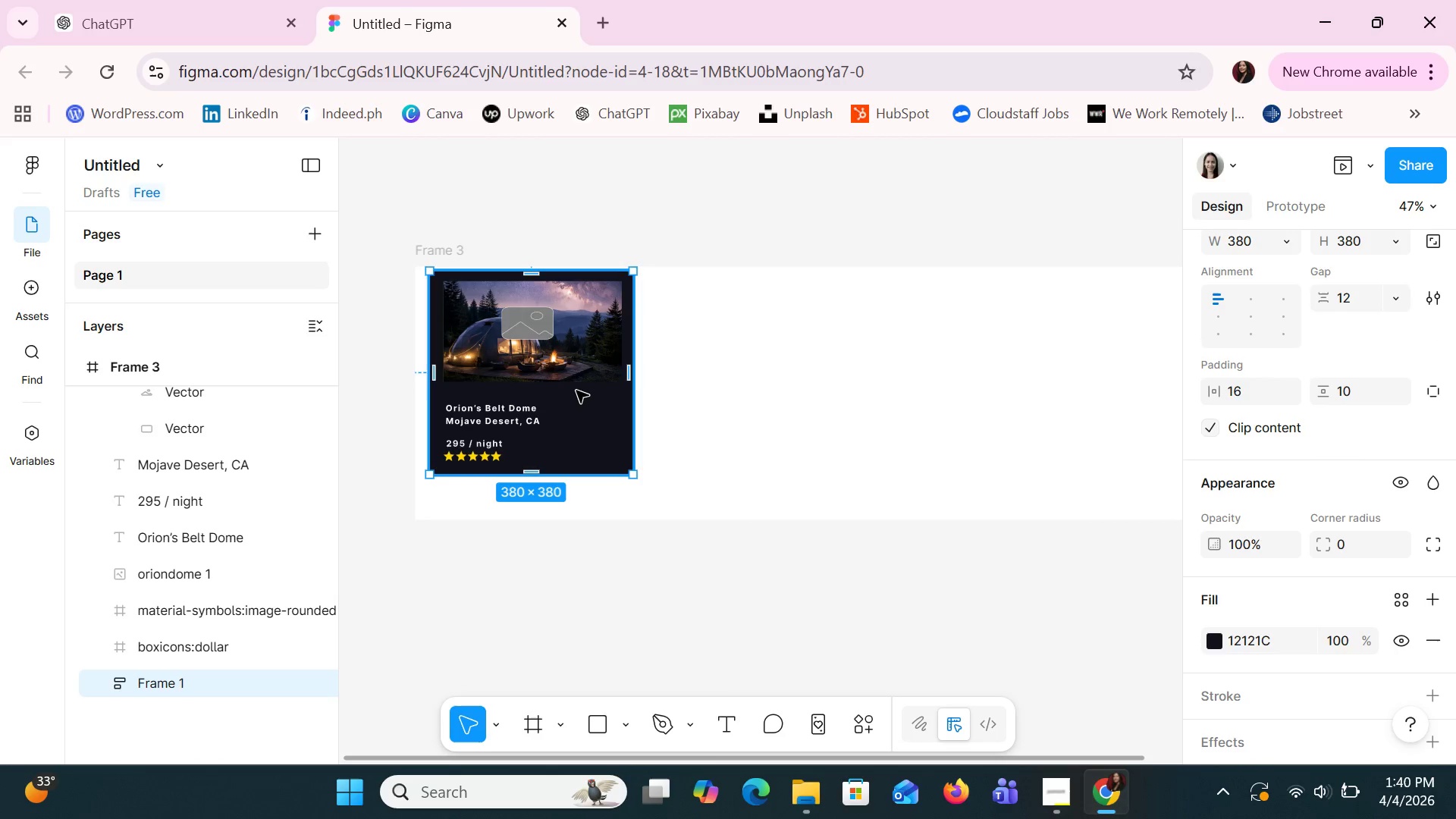 
left_click_drag(start_coordinate=[576, 391], to_coordinate=[574, 406])
 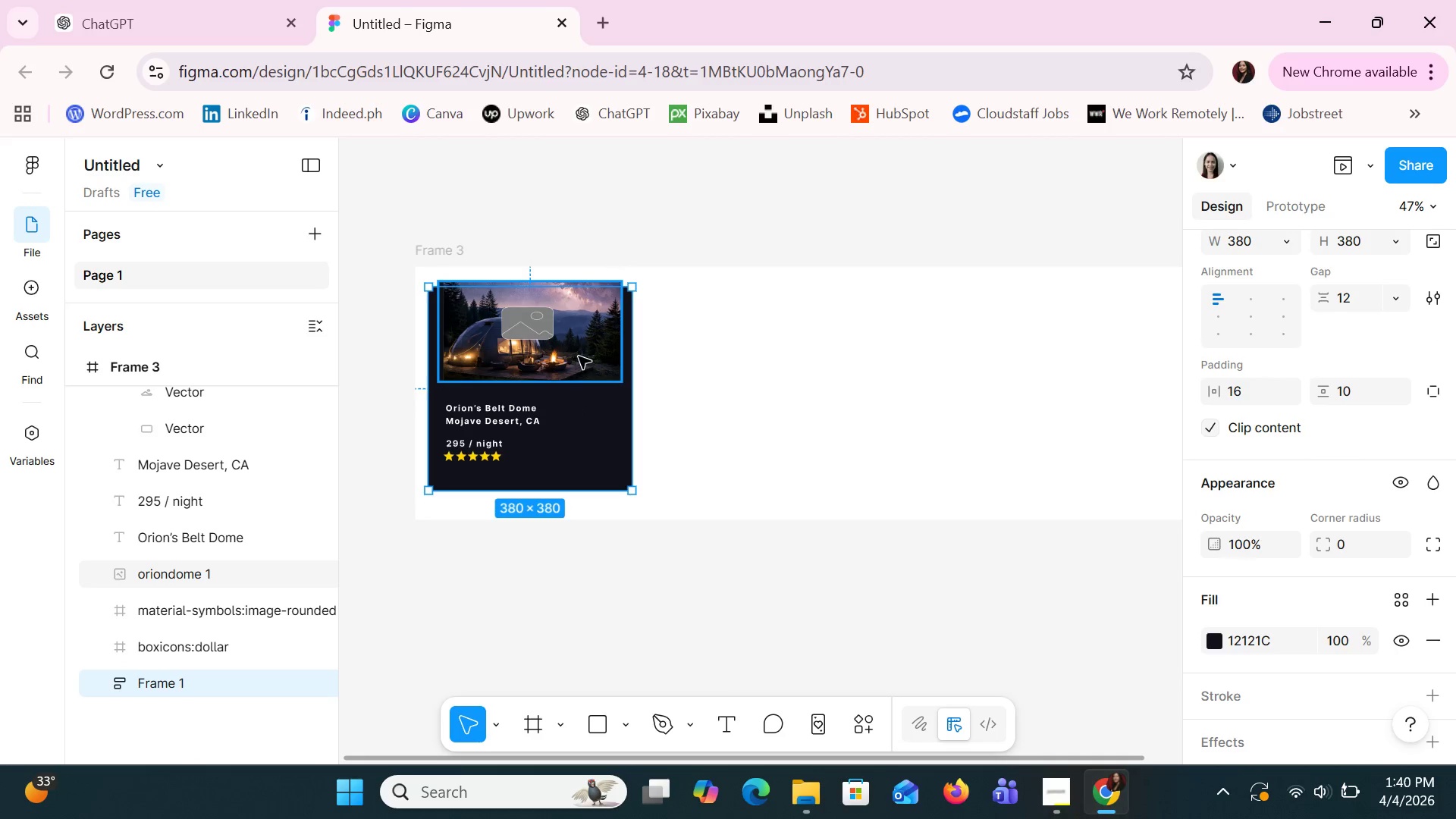 
left_click([579, 356])
 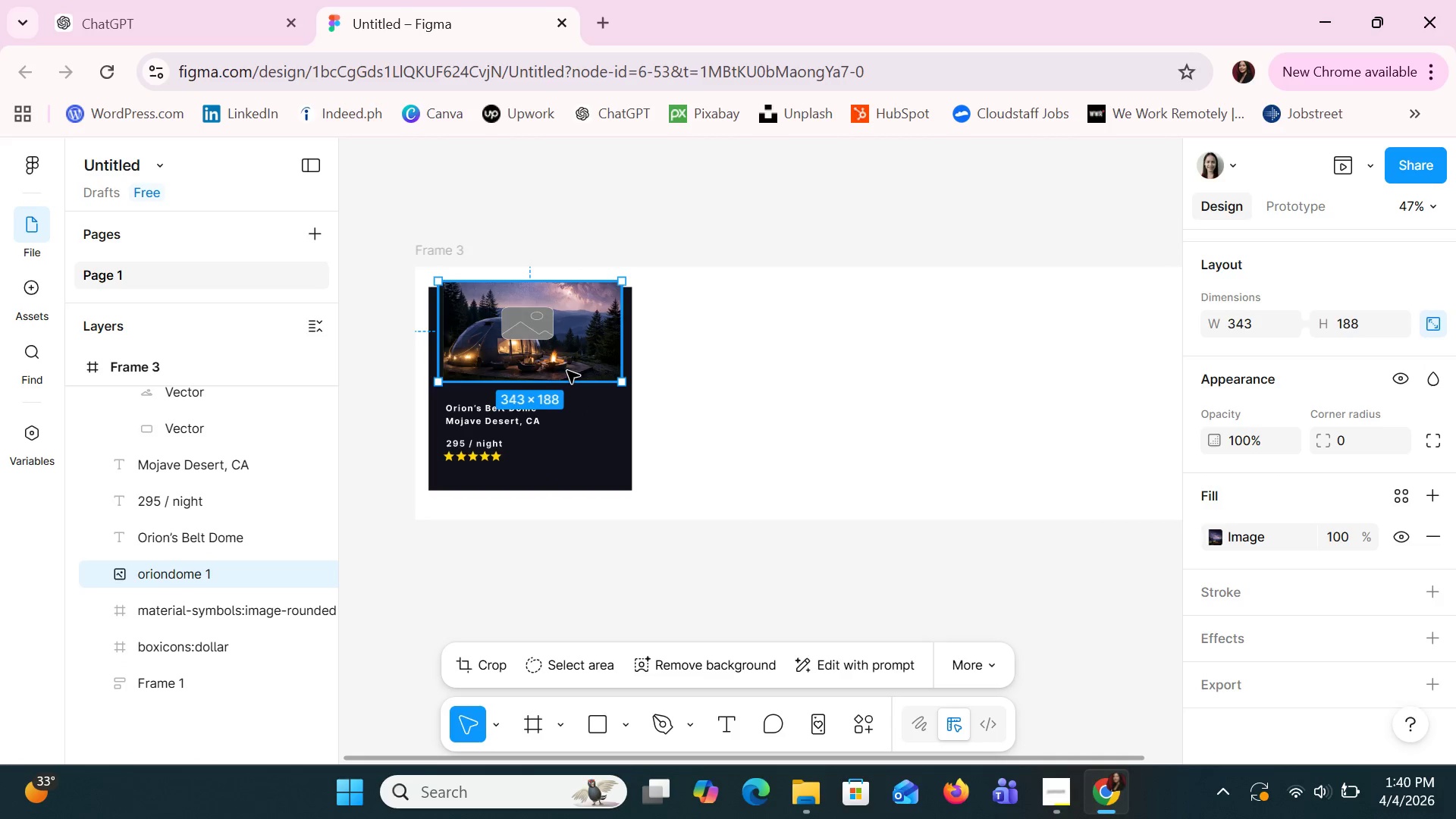 
key(ArrowDown)
 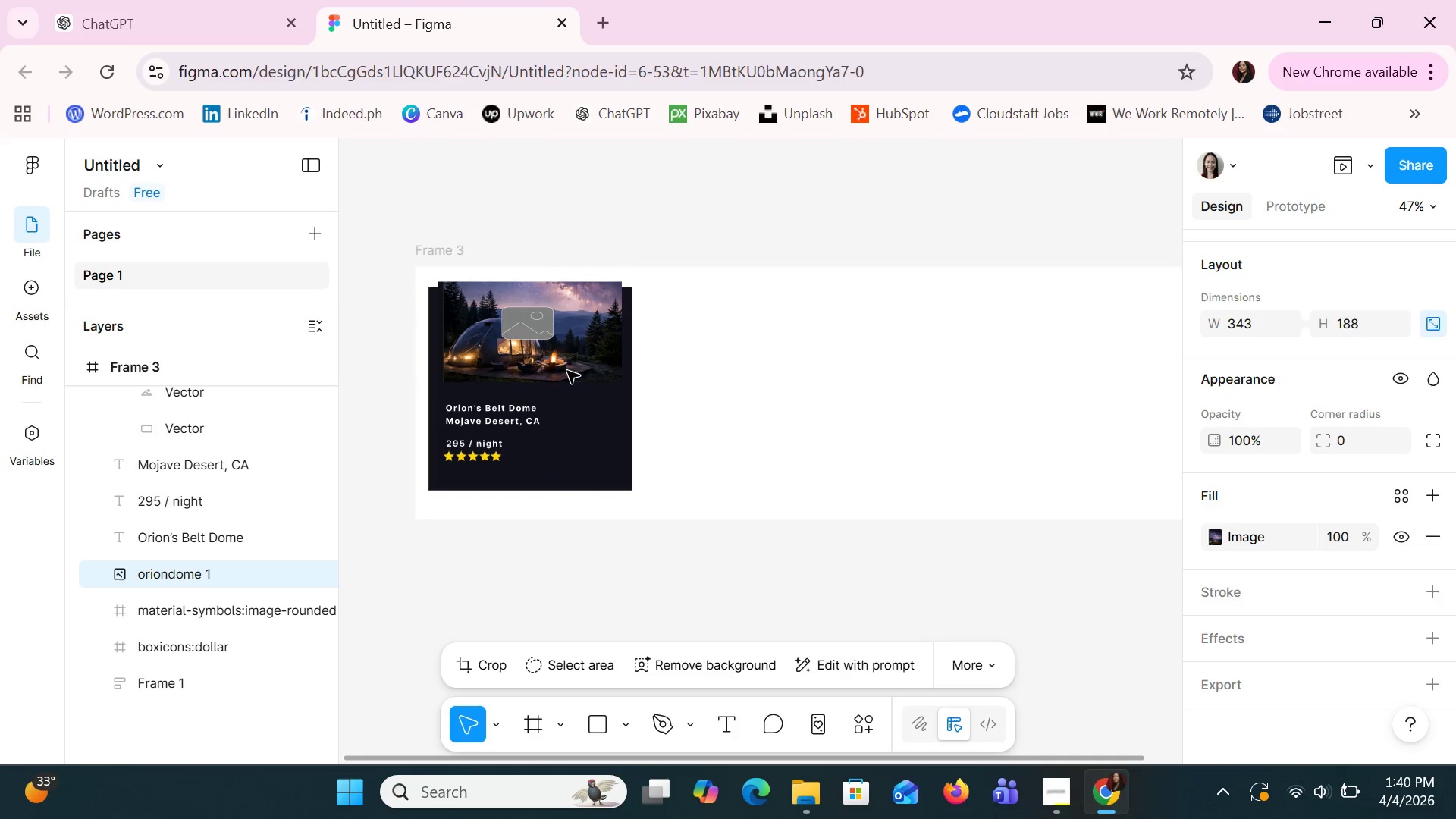 
key(ArrowDown)
 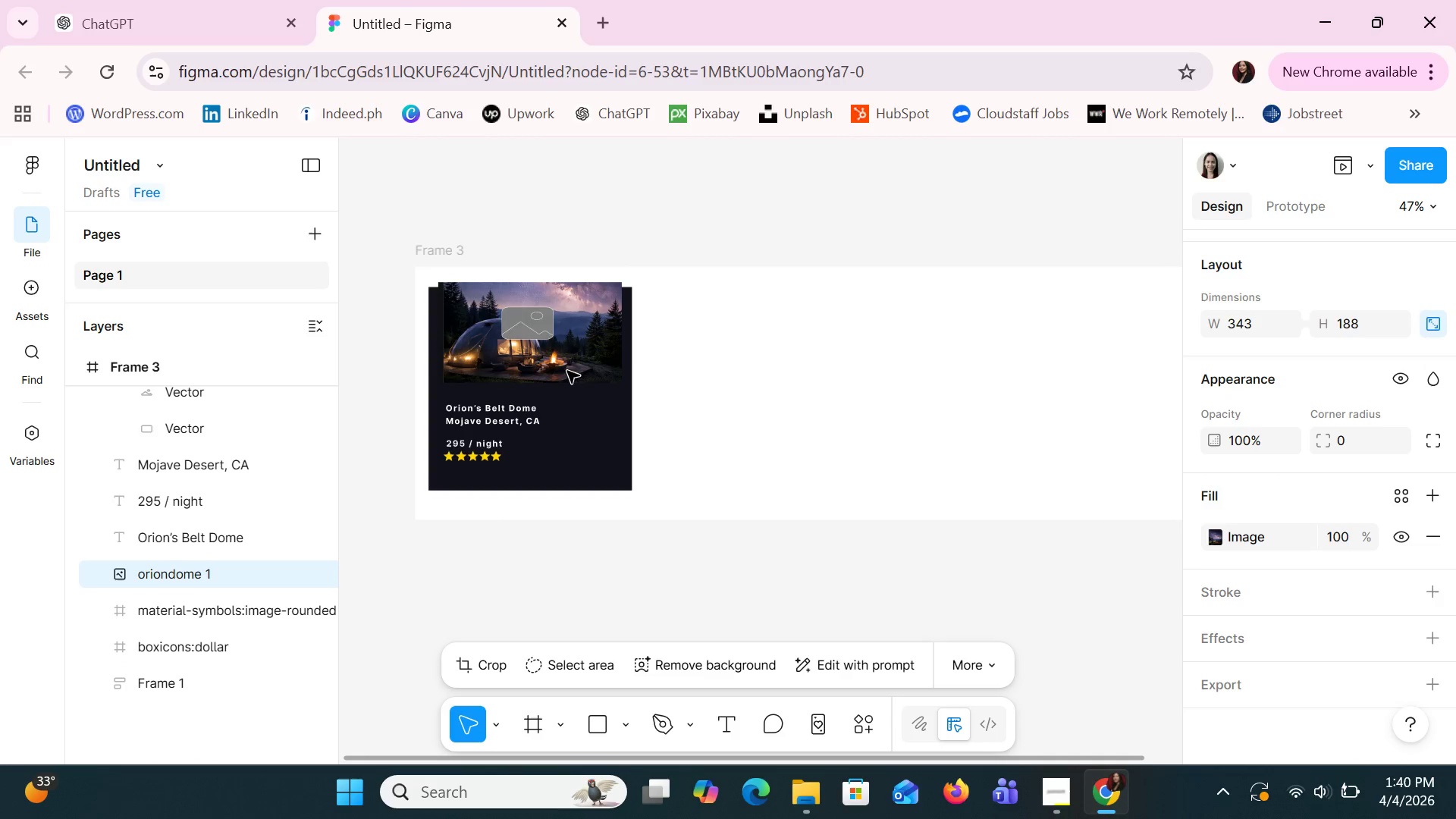 
key(ArrowDown)
 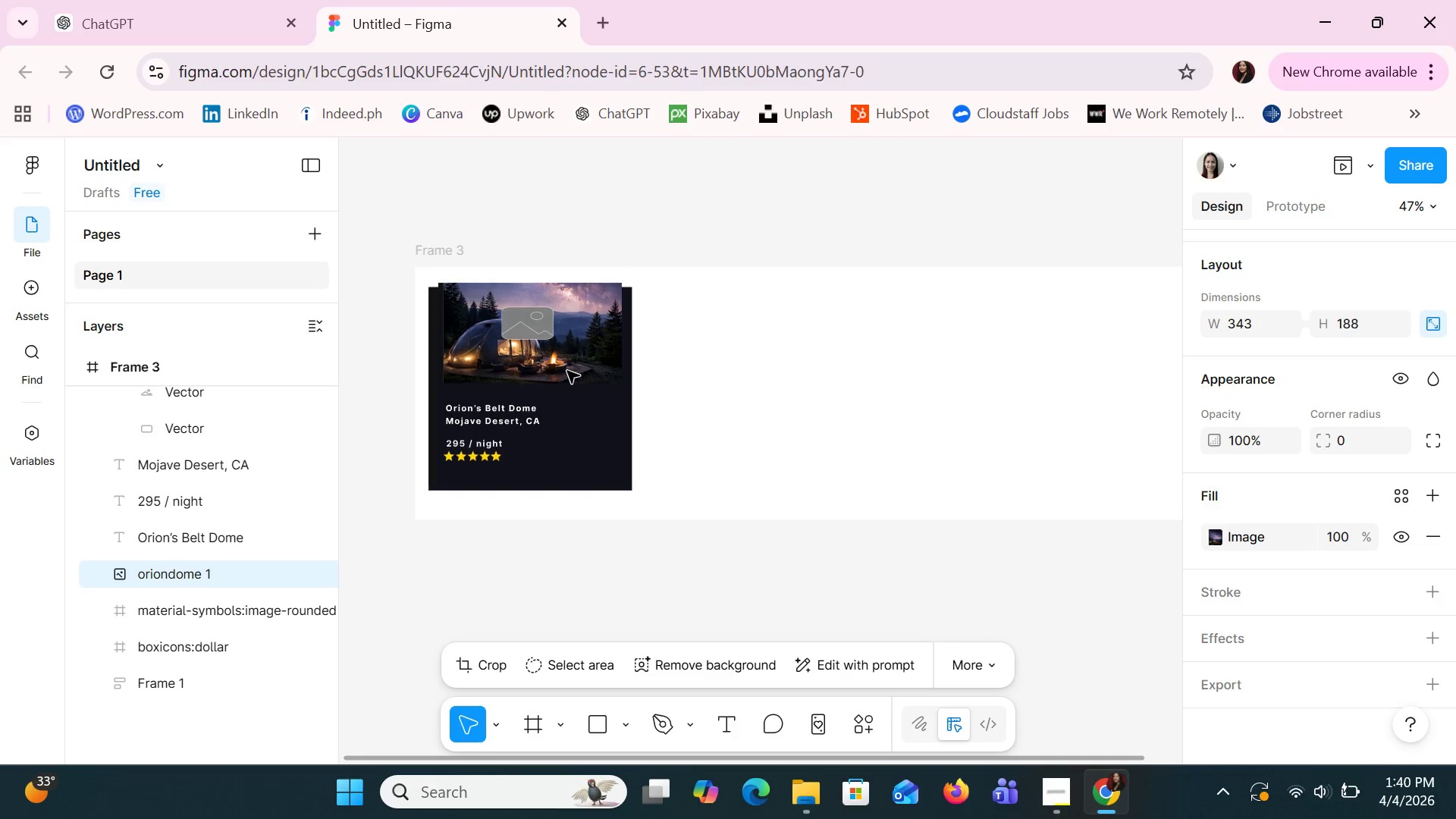 
key(ArrowDown)
 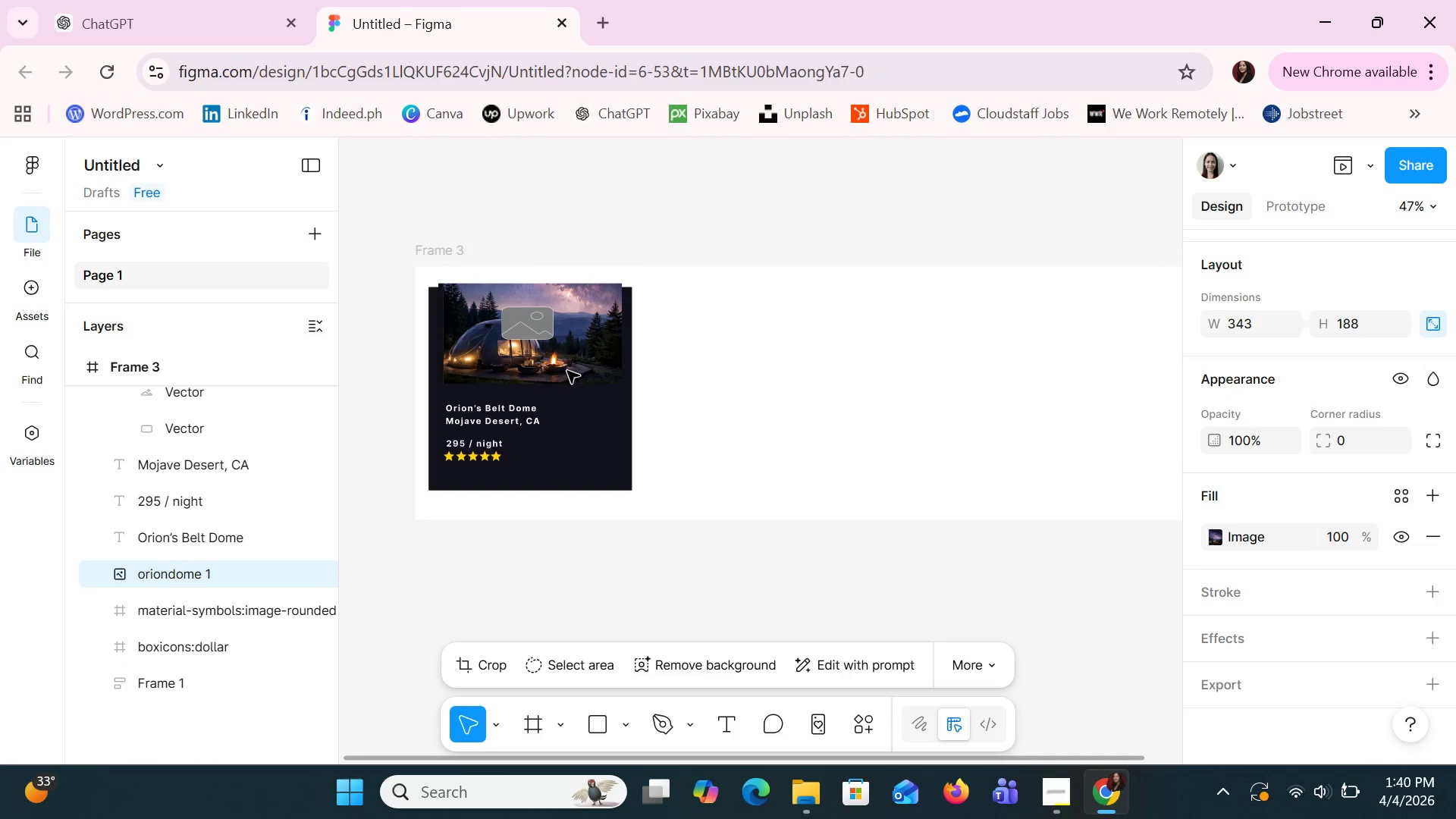 
key(ArrowDown)
 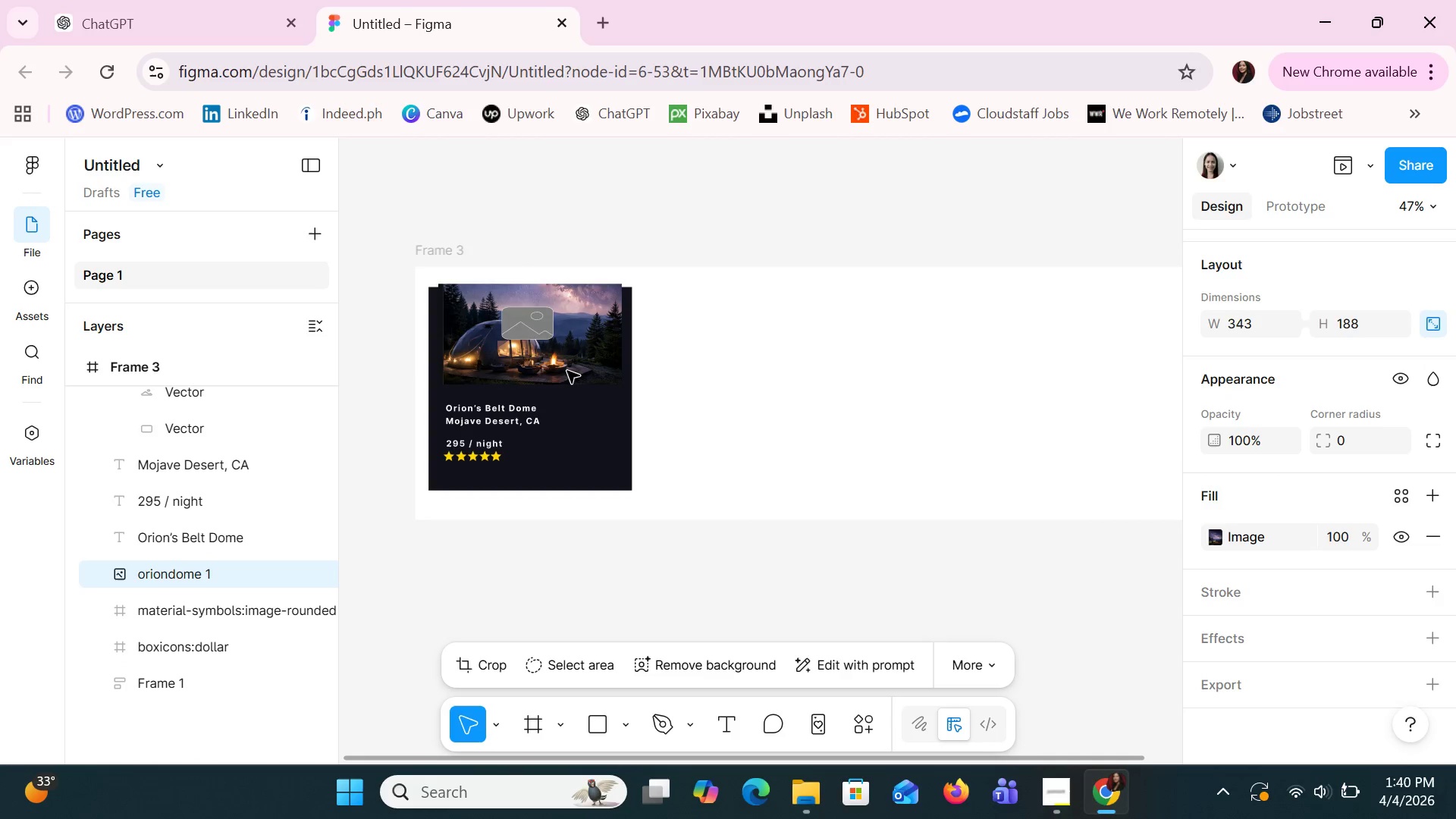 
key(ArrowDown)
 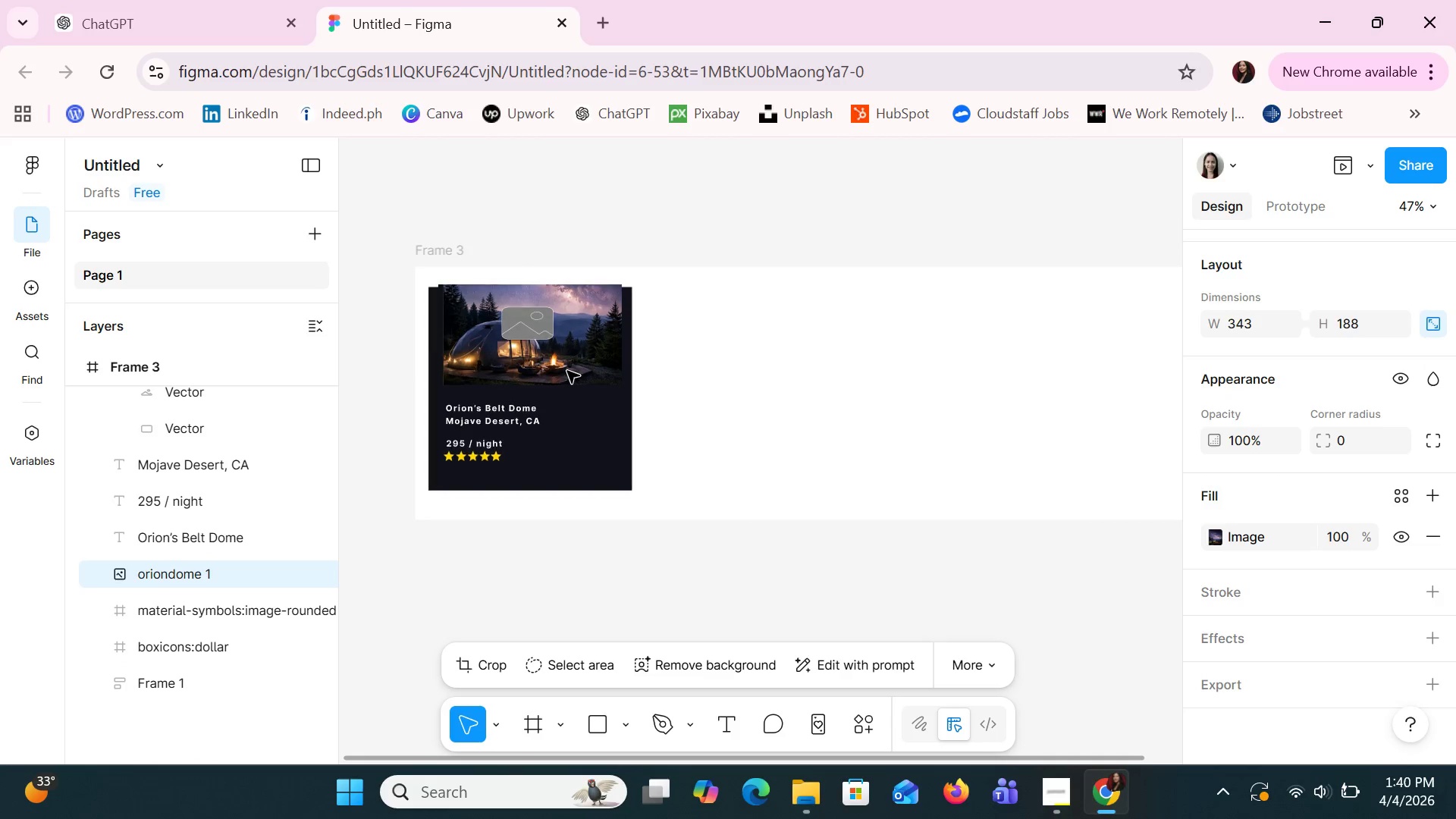 
key(ArrowDown)
 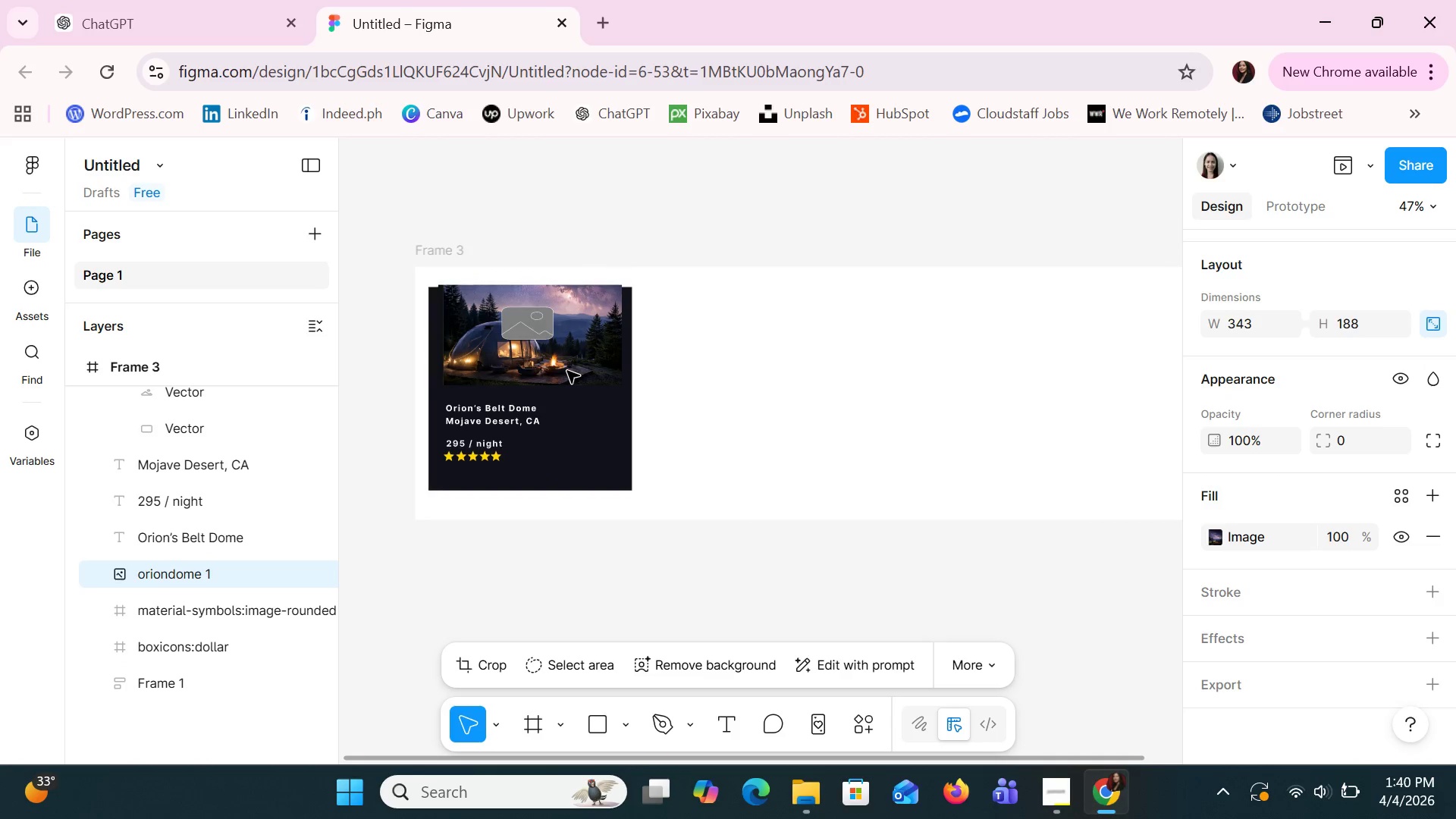 
key(ArrowDown)
 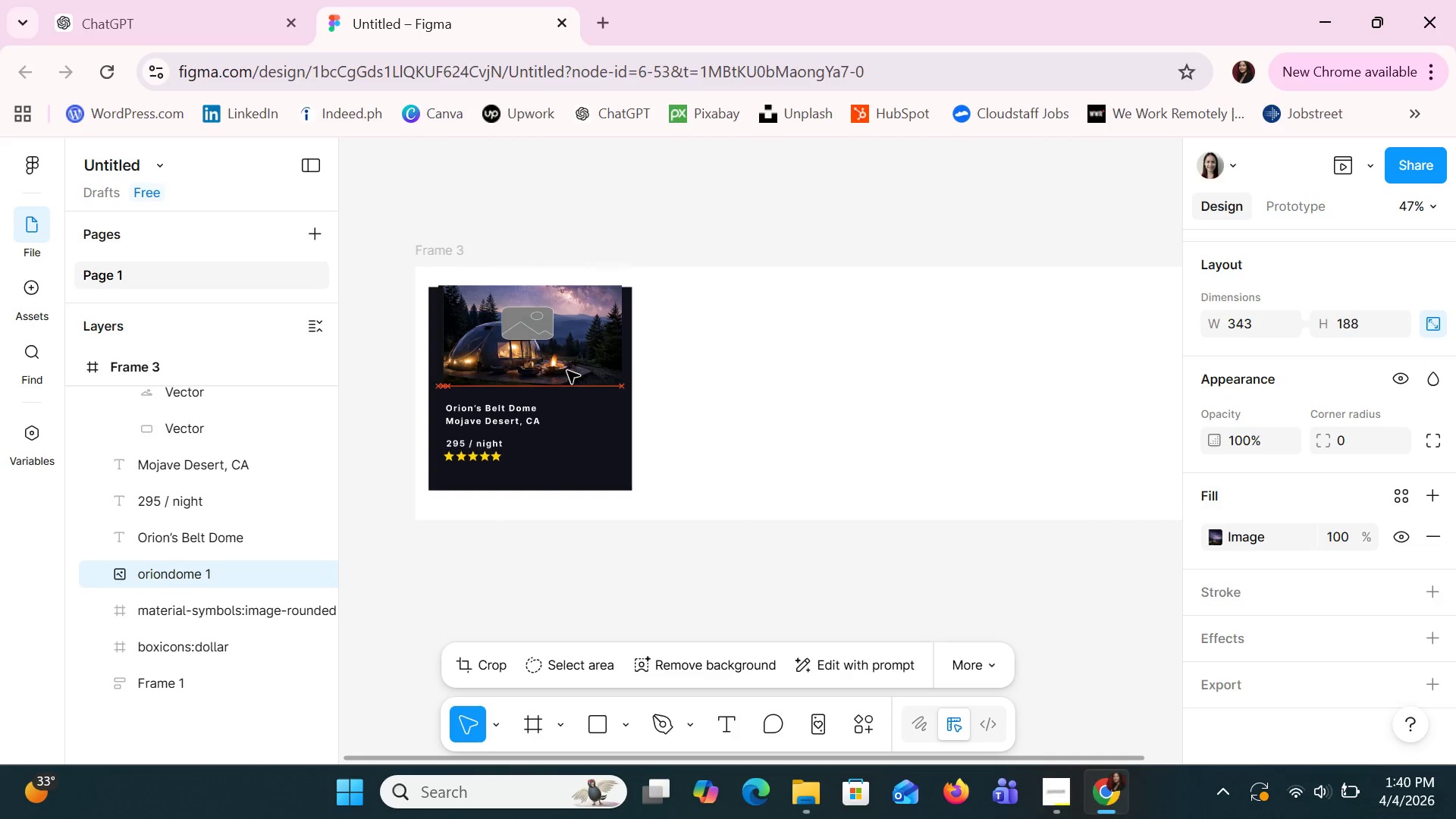 
key(ArrowDown)
 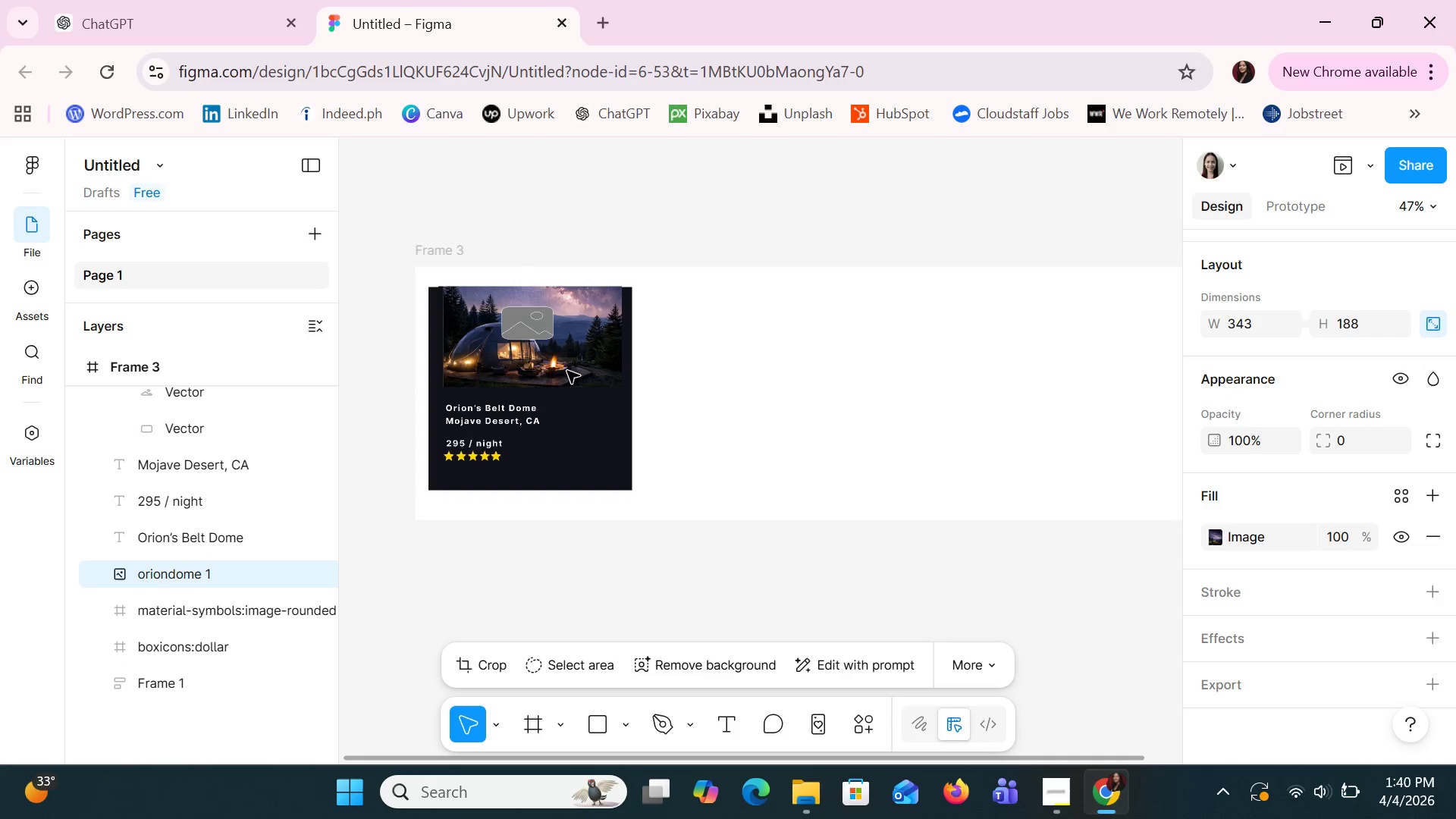 
key(ArrowDown)
 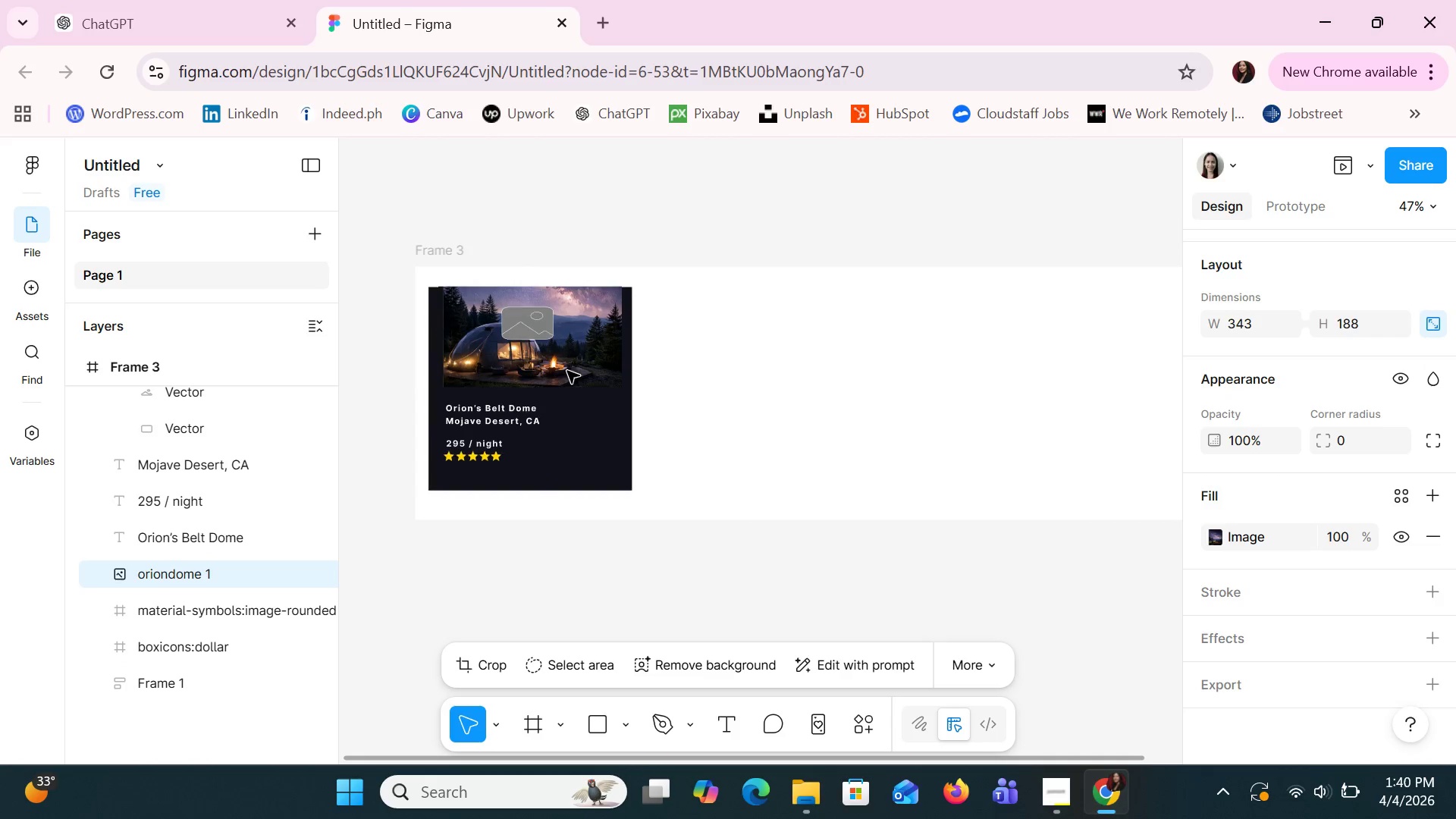 
key(ArrowDown)
 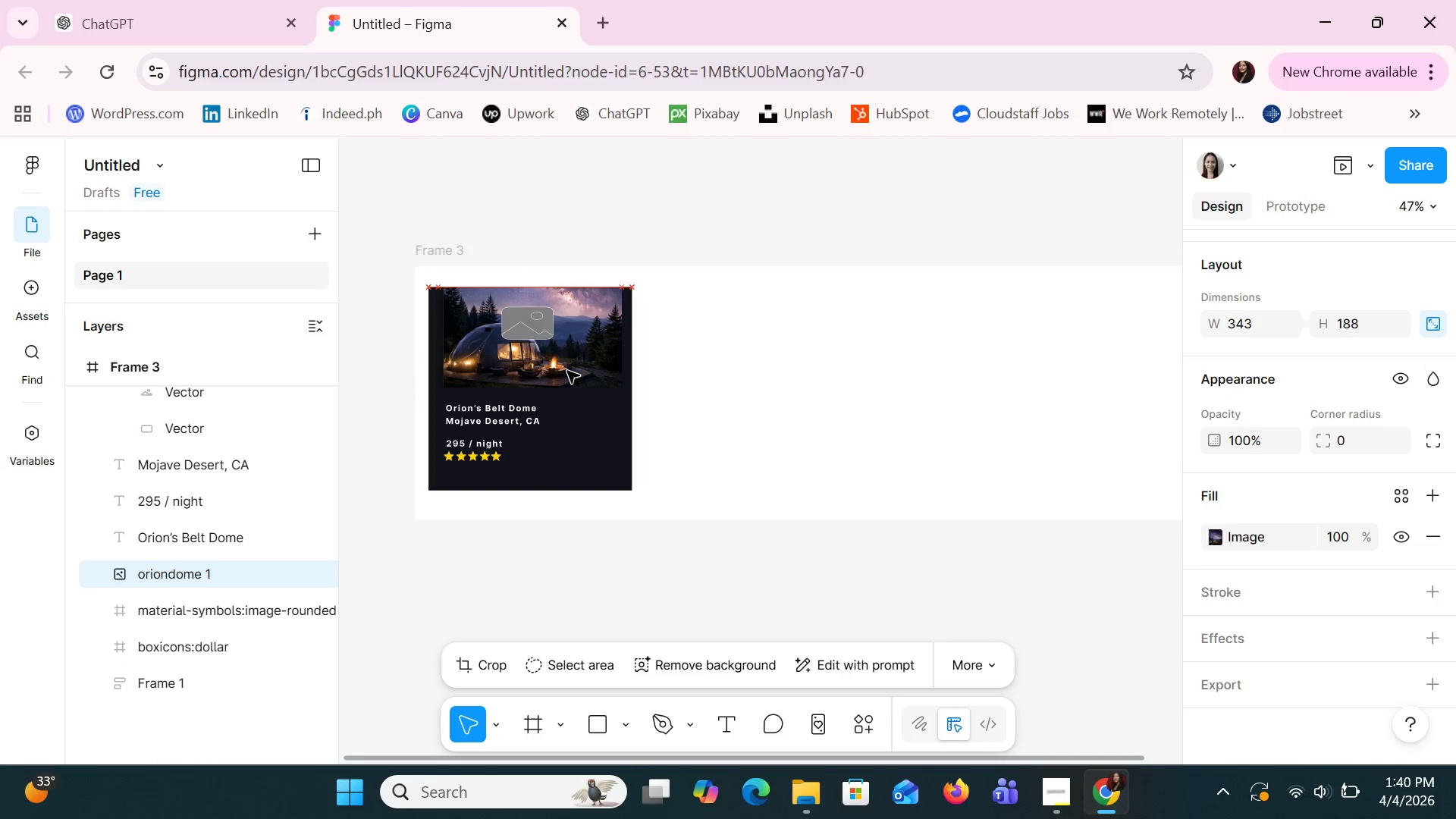 
key(ArrowDown)
 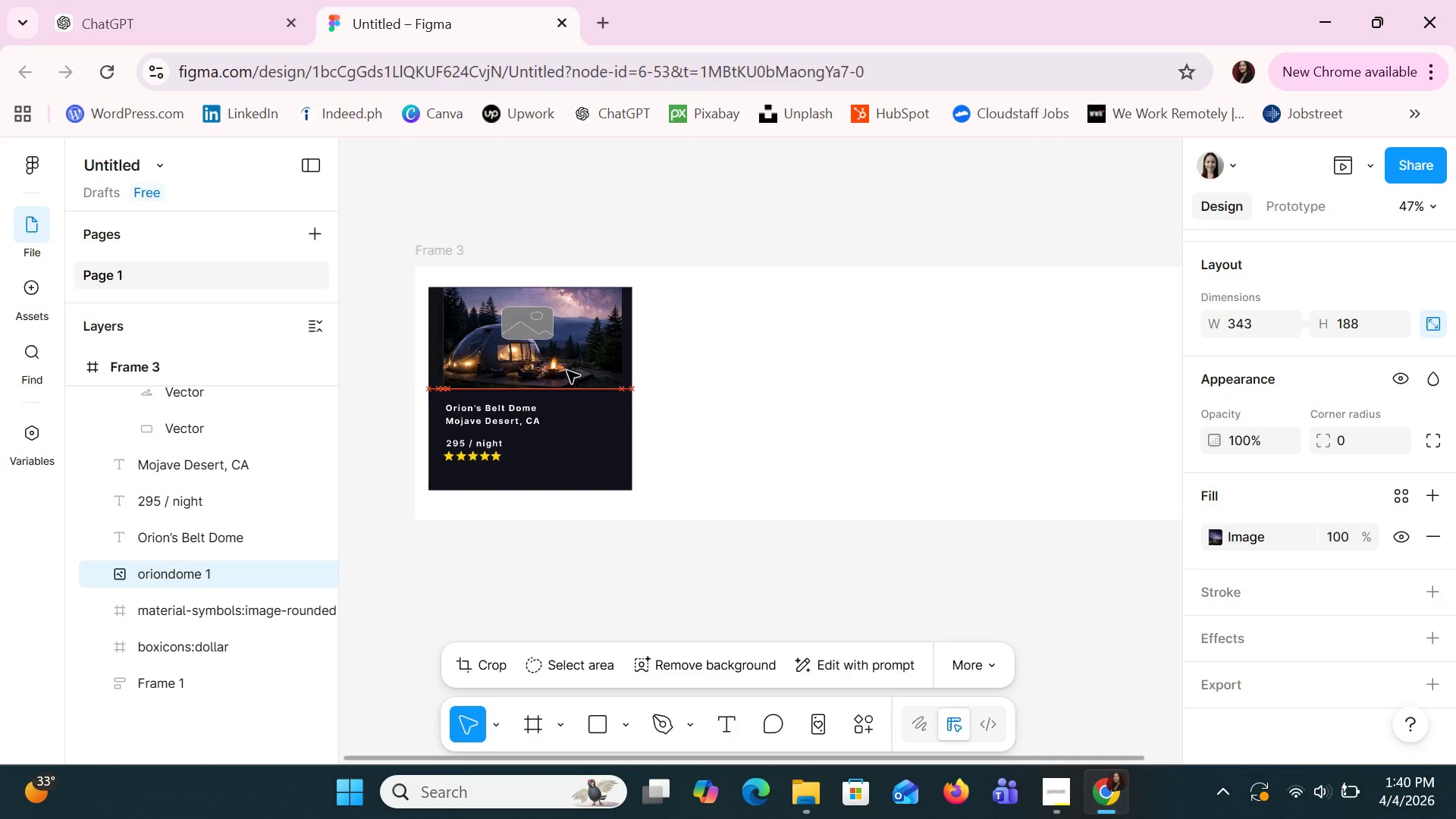 
key(ArrowDown)
 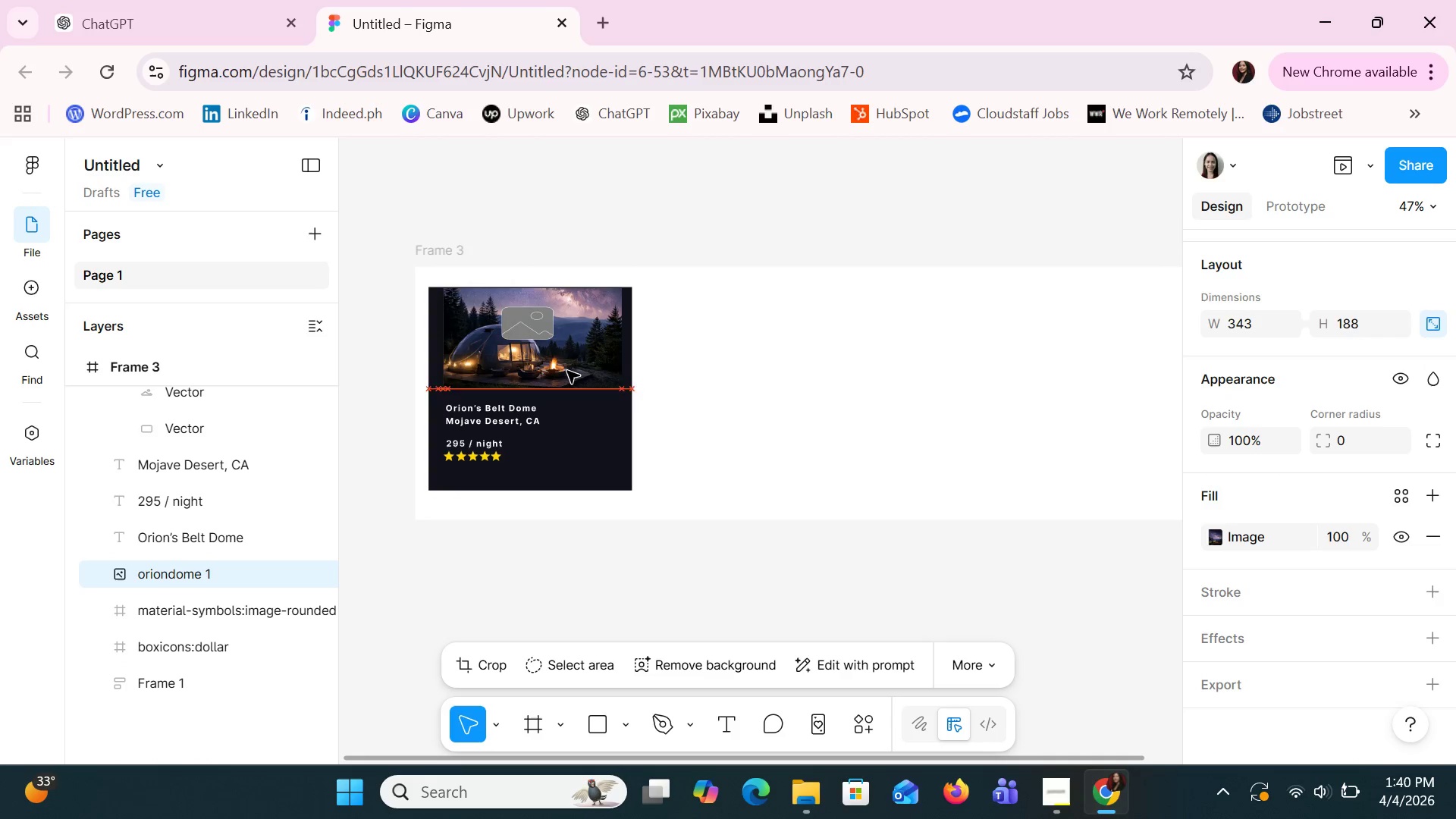 
key(ArrowDown)
 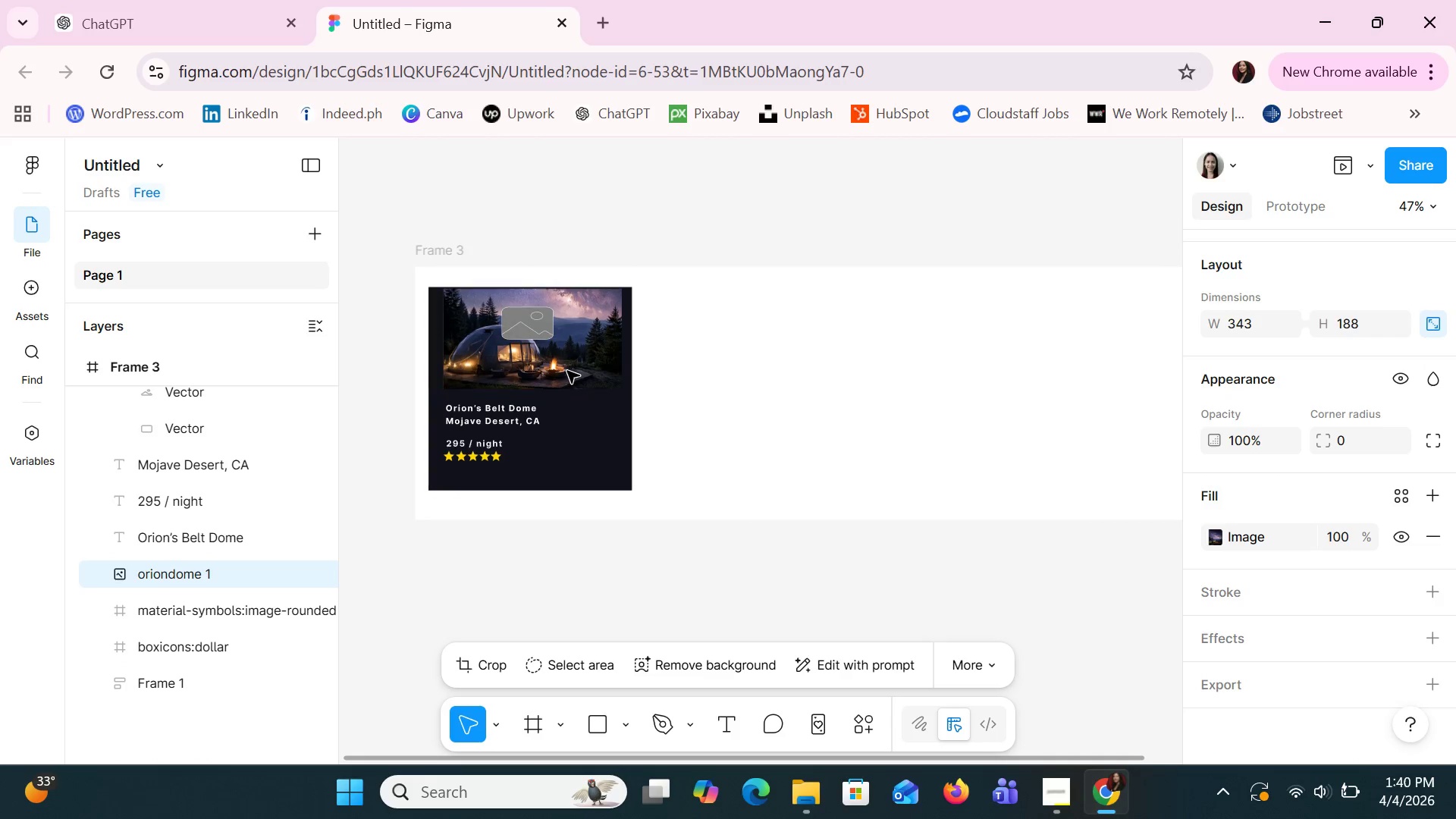 
key(ArrowDown)
 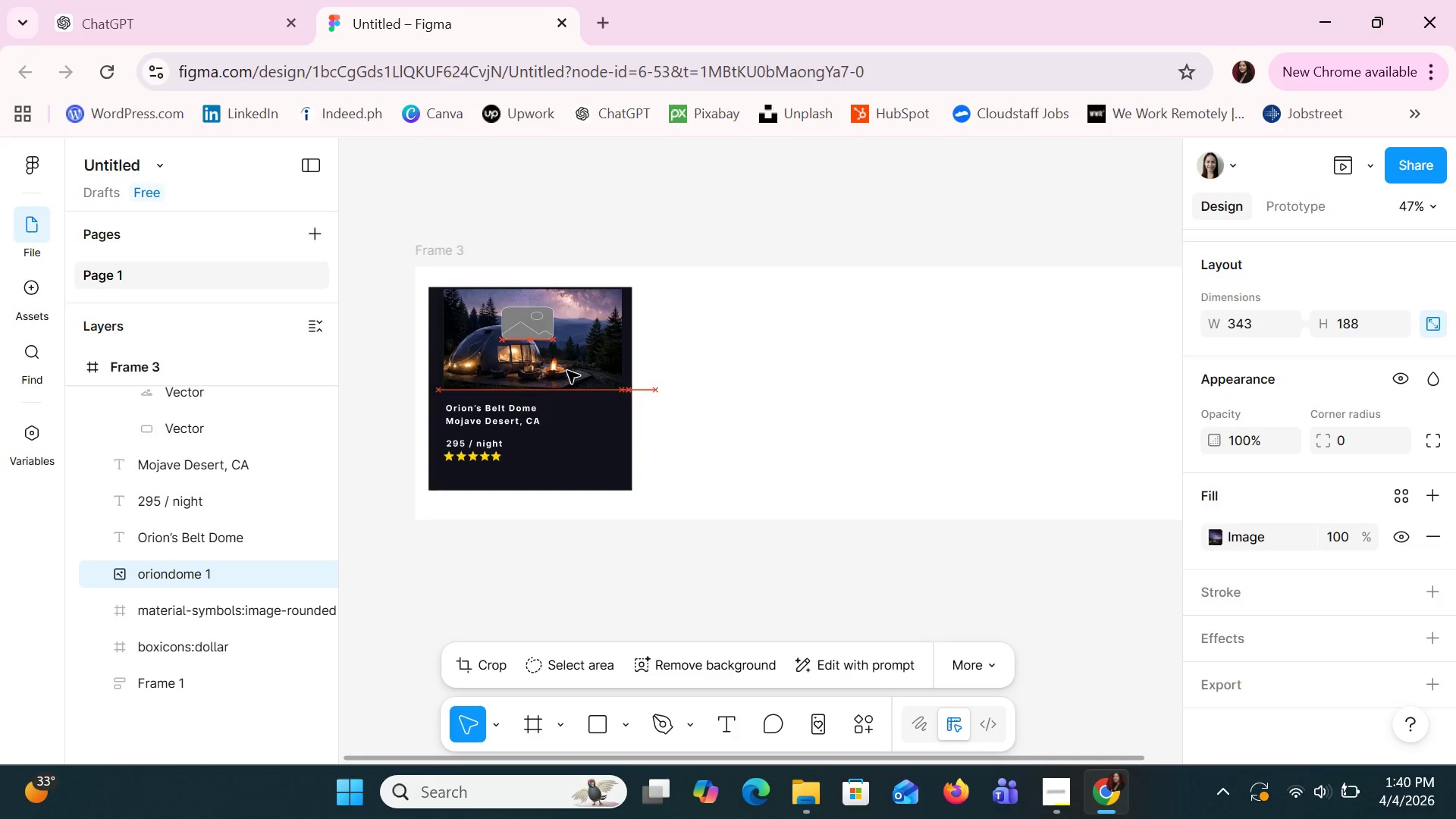 
key(ArrowDown)
 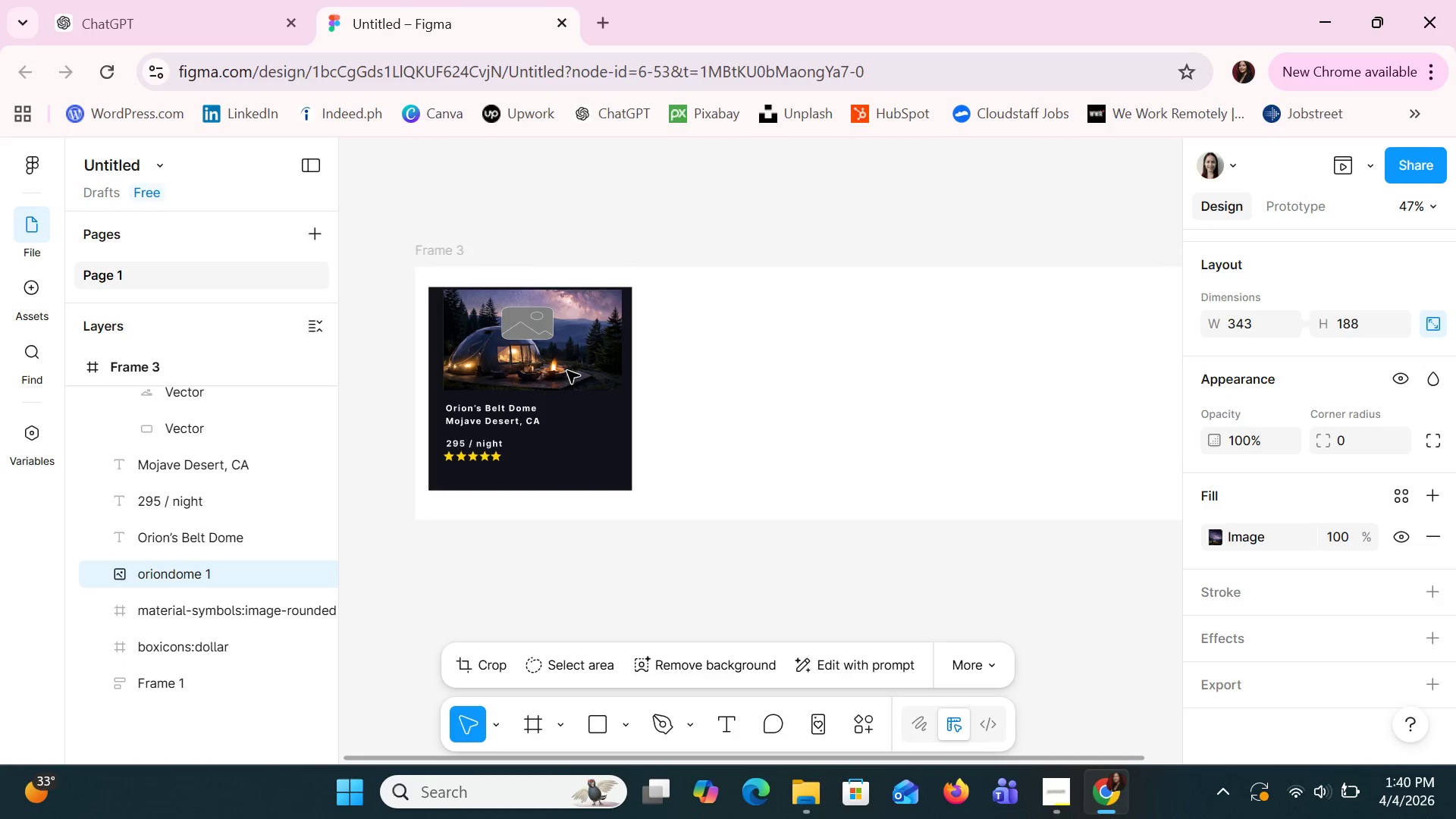 
key(ArrowDown)
 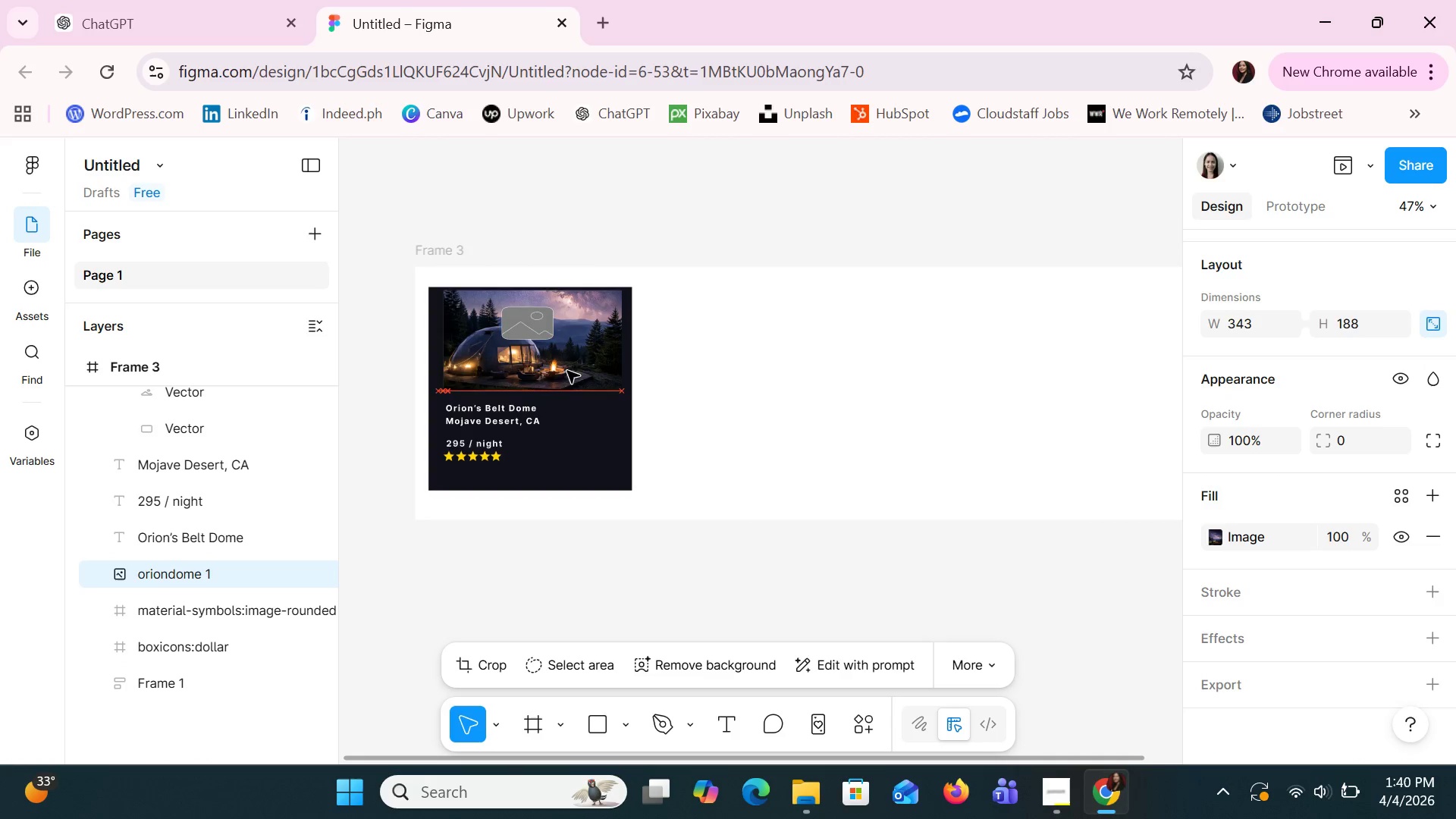 
key(ArrowDown)
 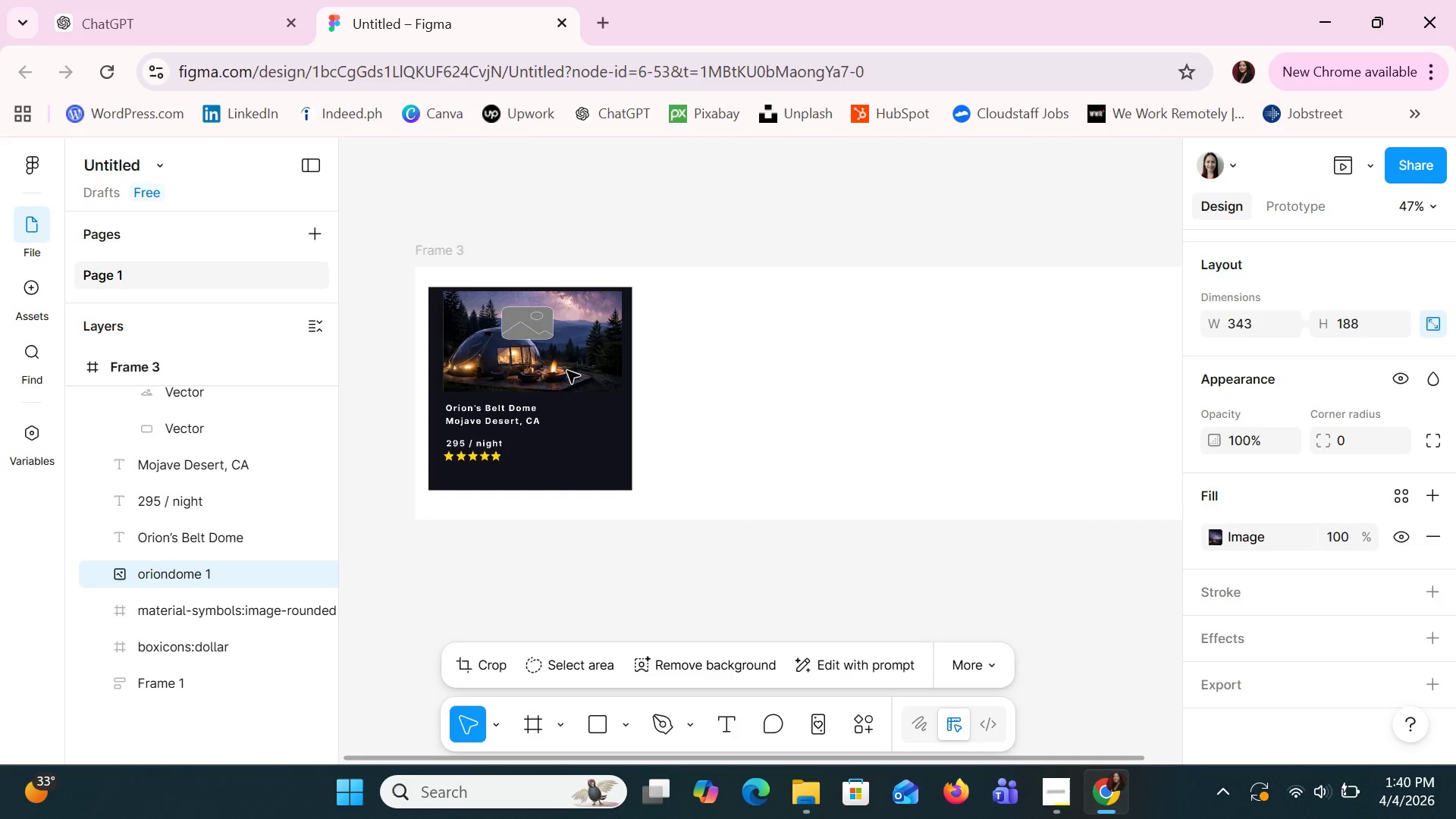 
key(ArrowDown)
 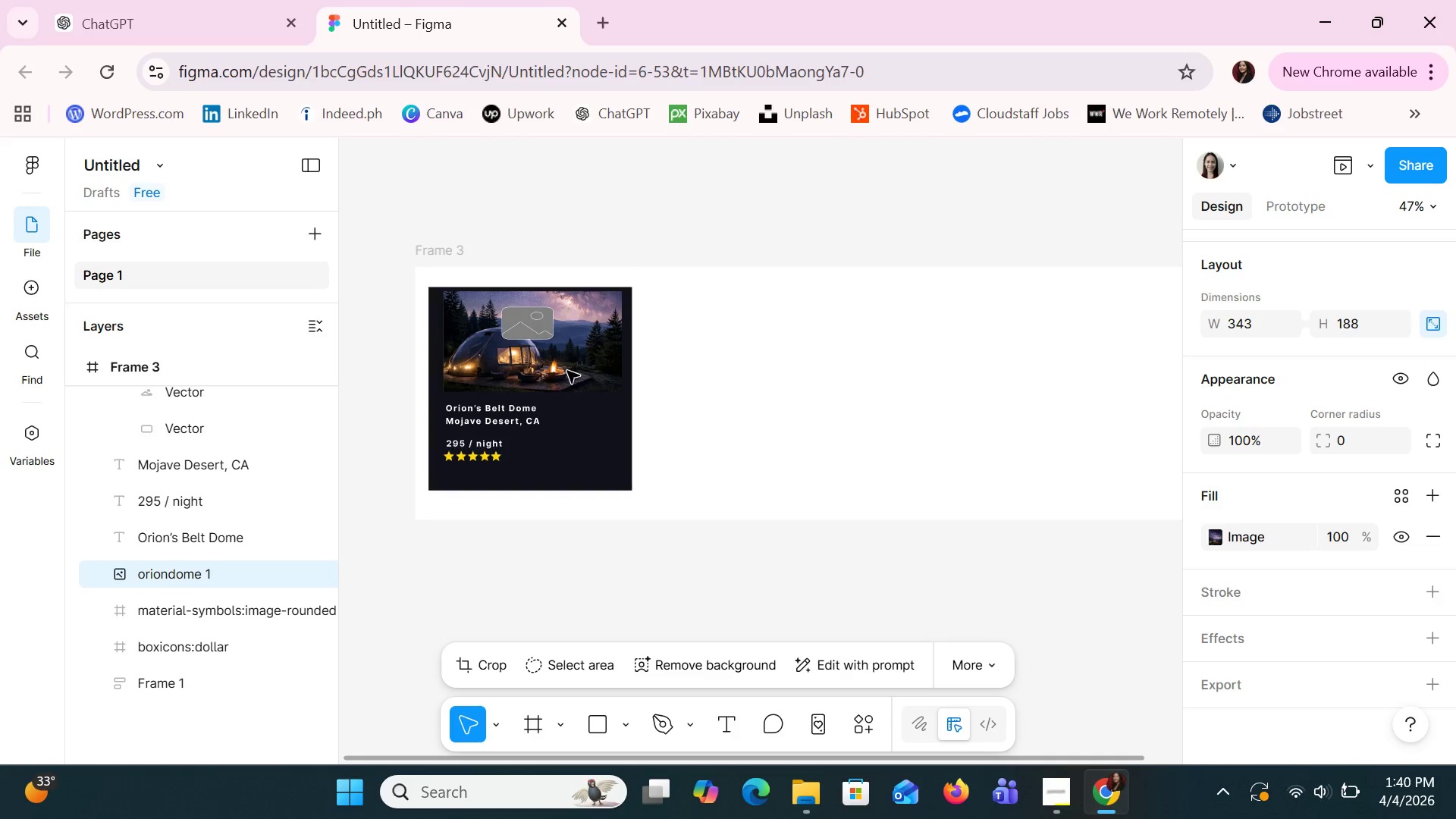 
key(ArrowDown)
 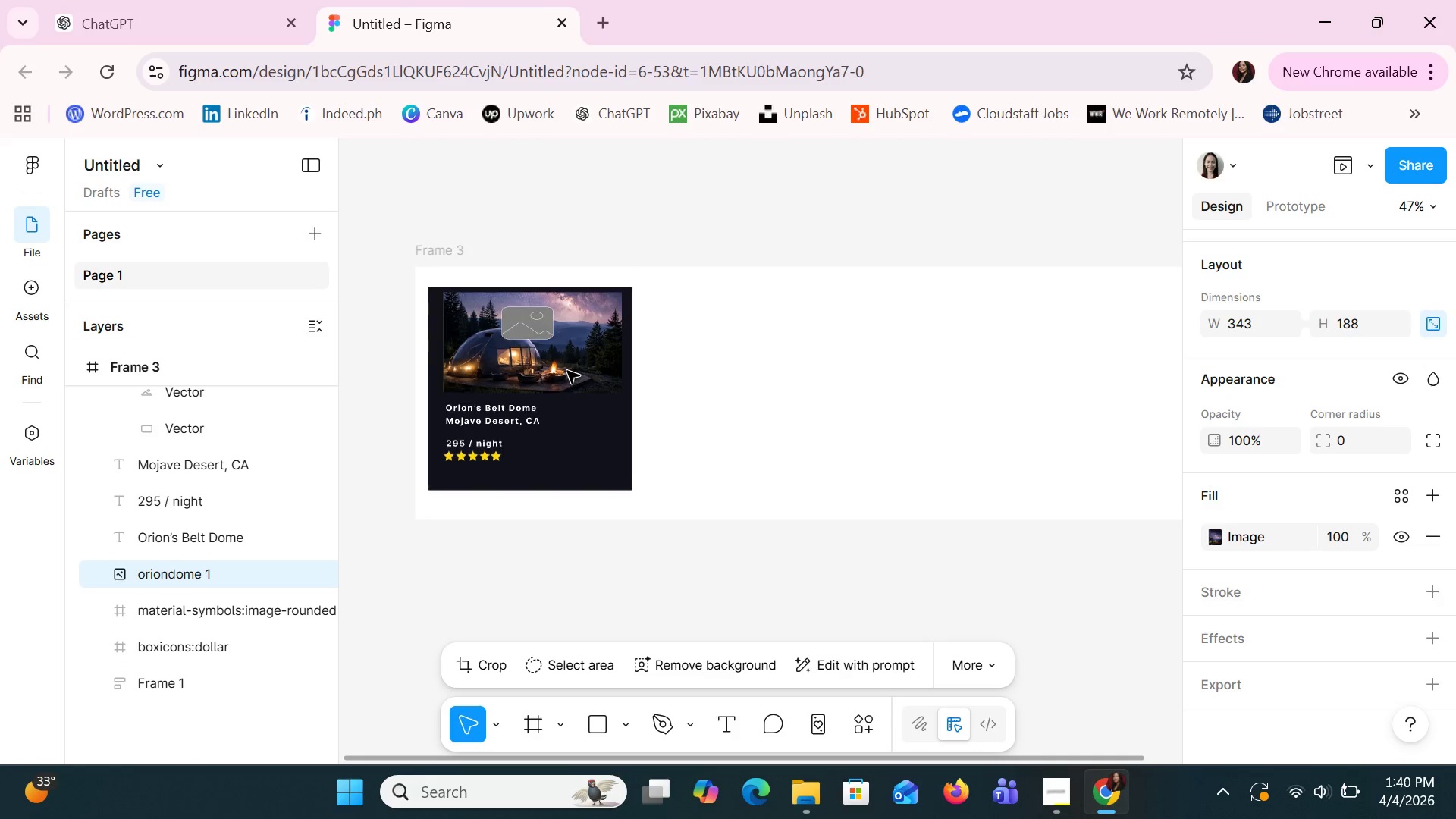 
key(ArrowDown)
 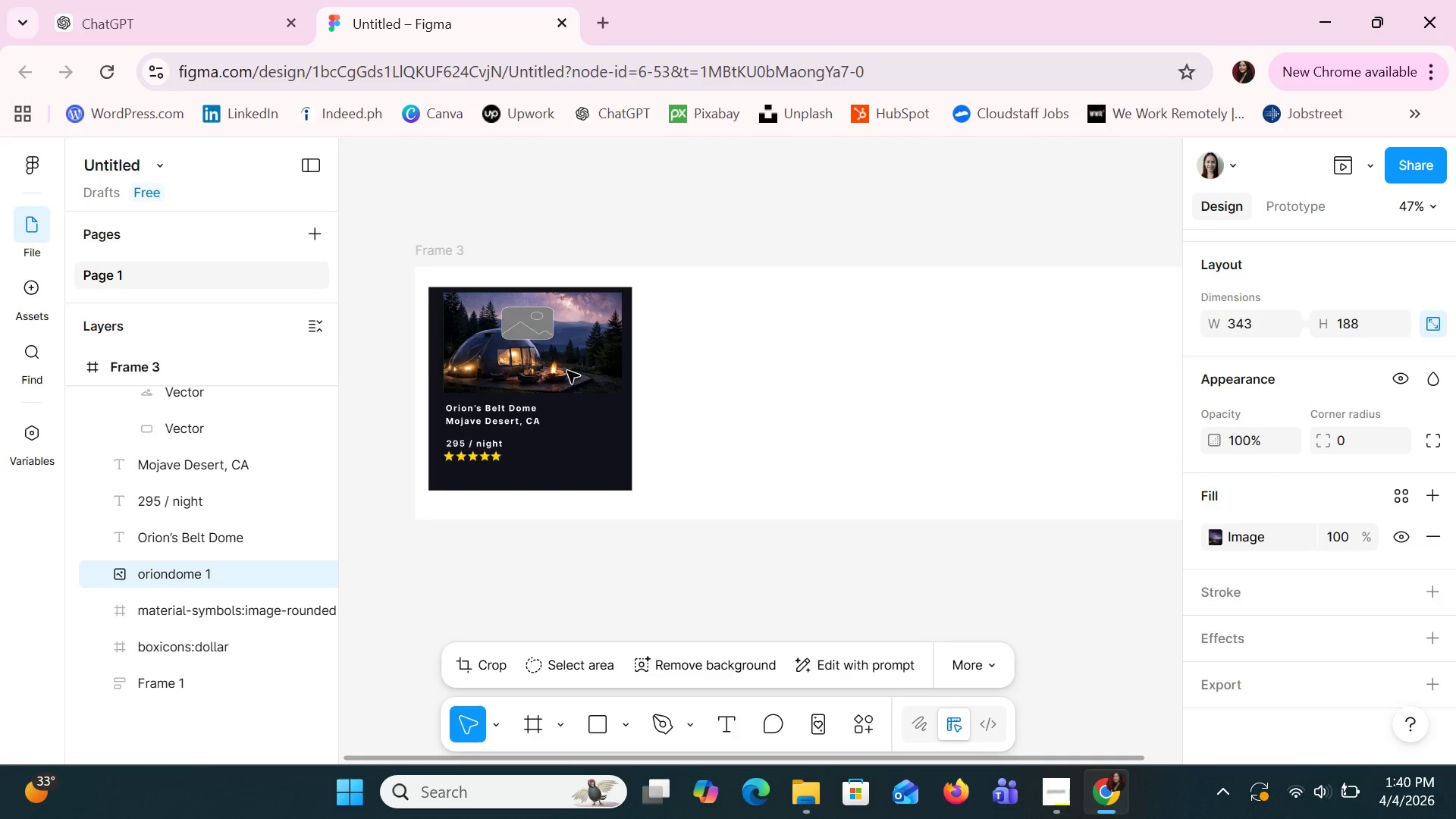 
key(ArrowDown)
 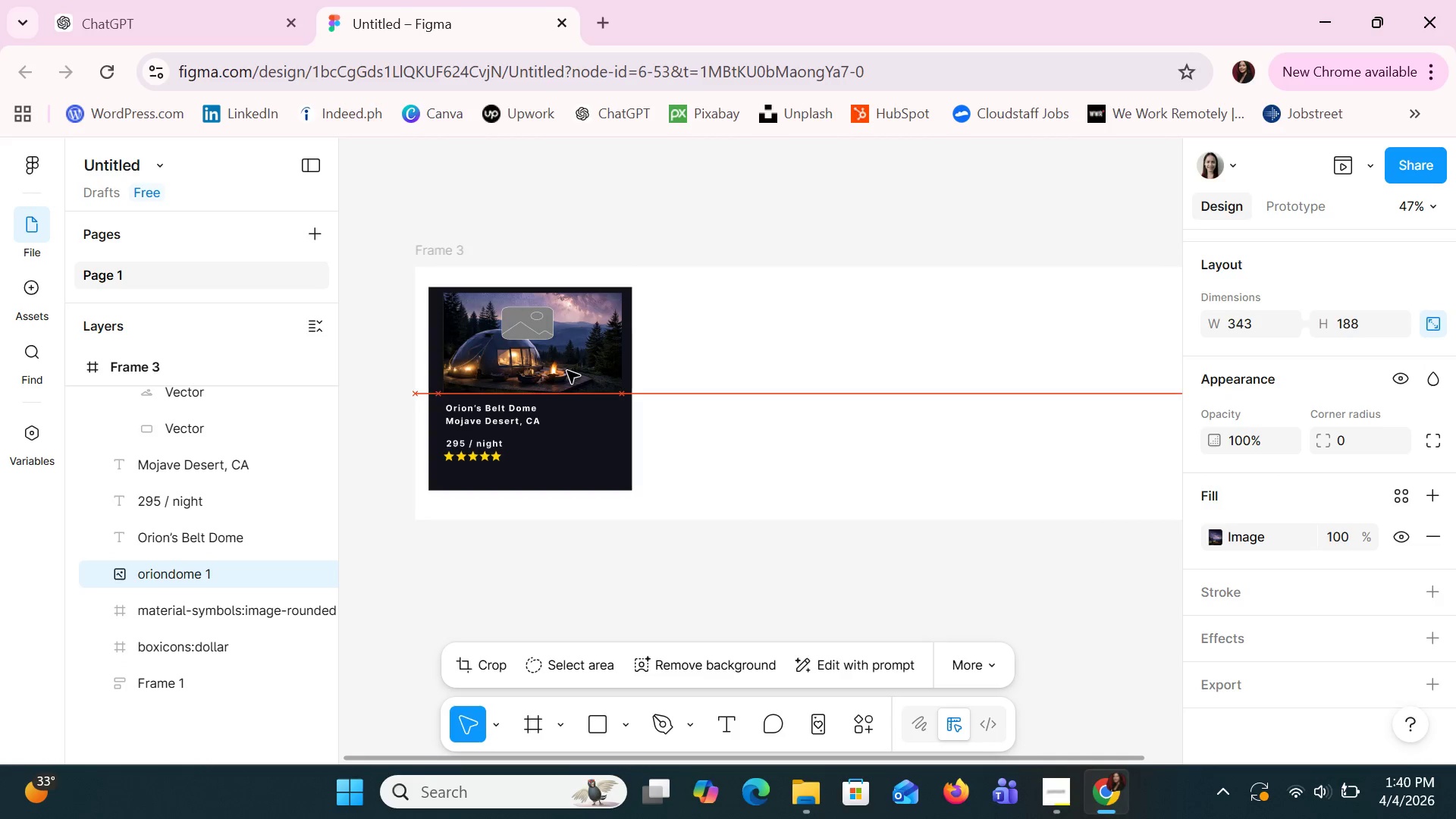 
key(ArrowDown)
 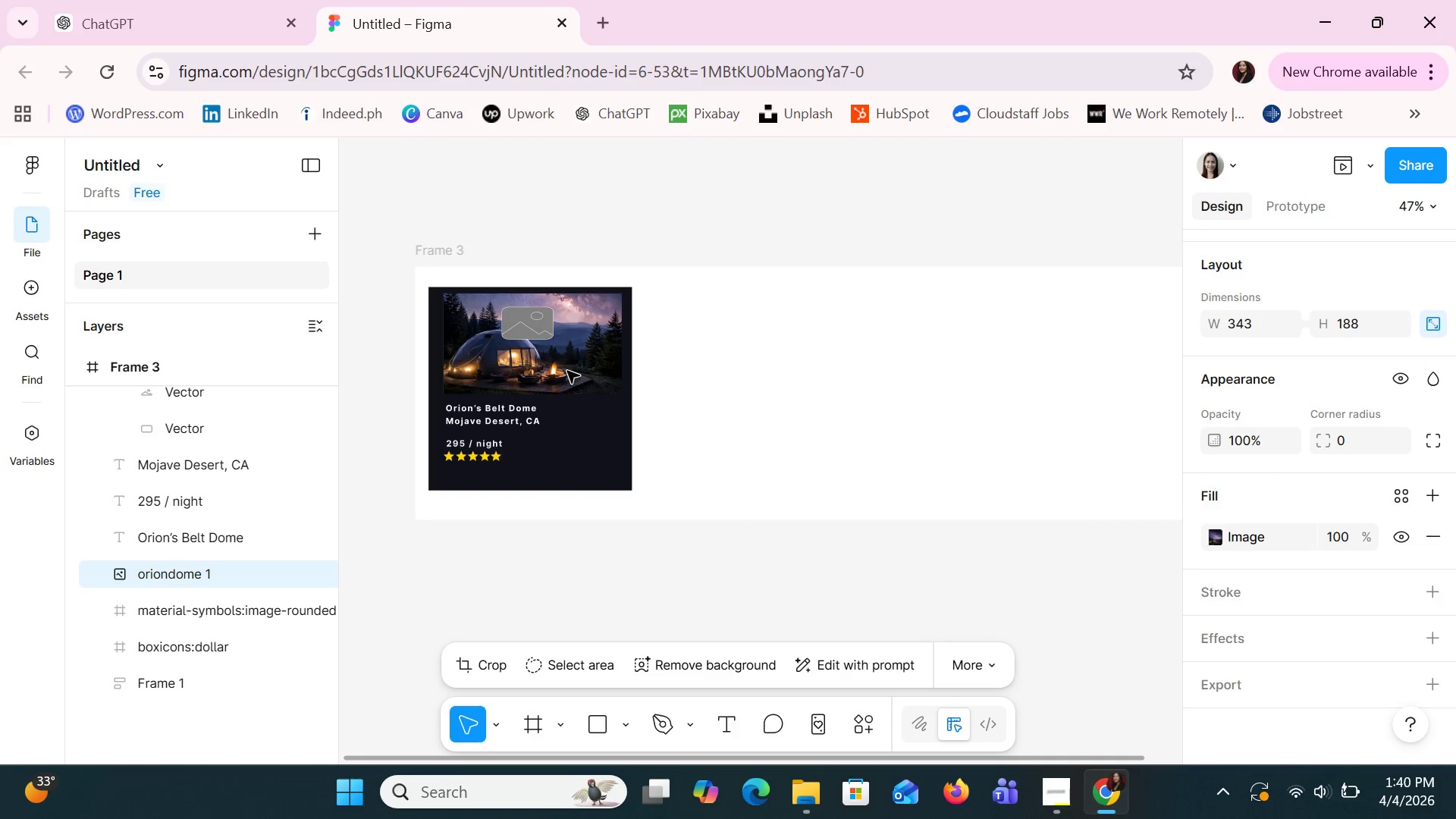 
key(ArrowDown)
 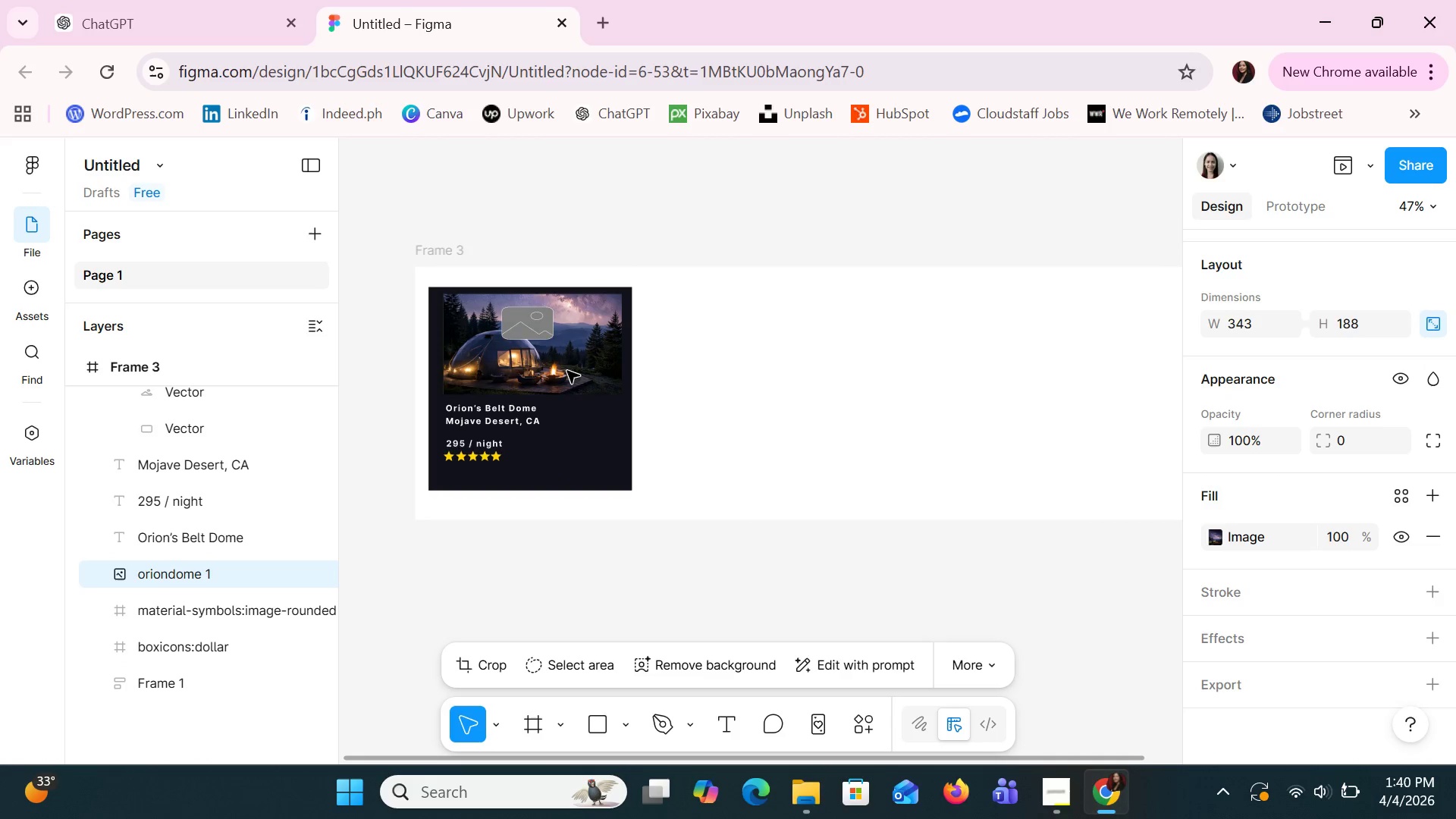 
key(ArrowDown)
 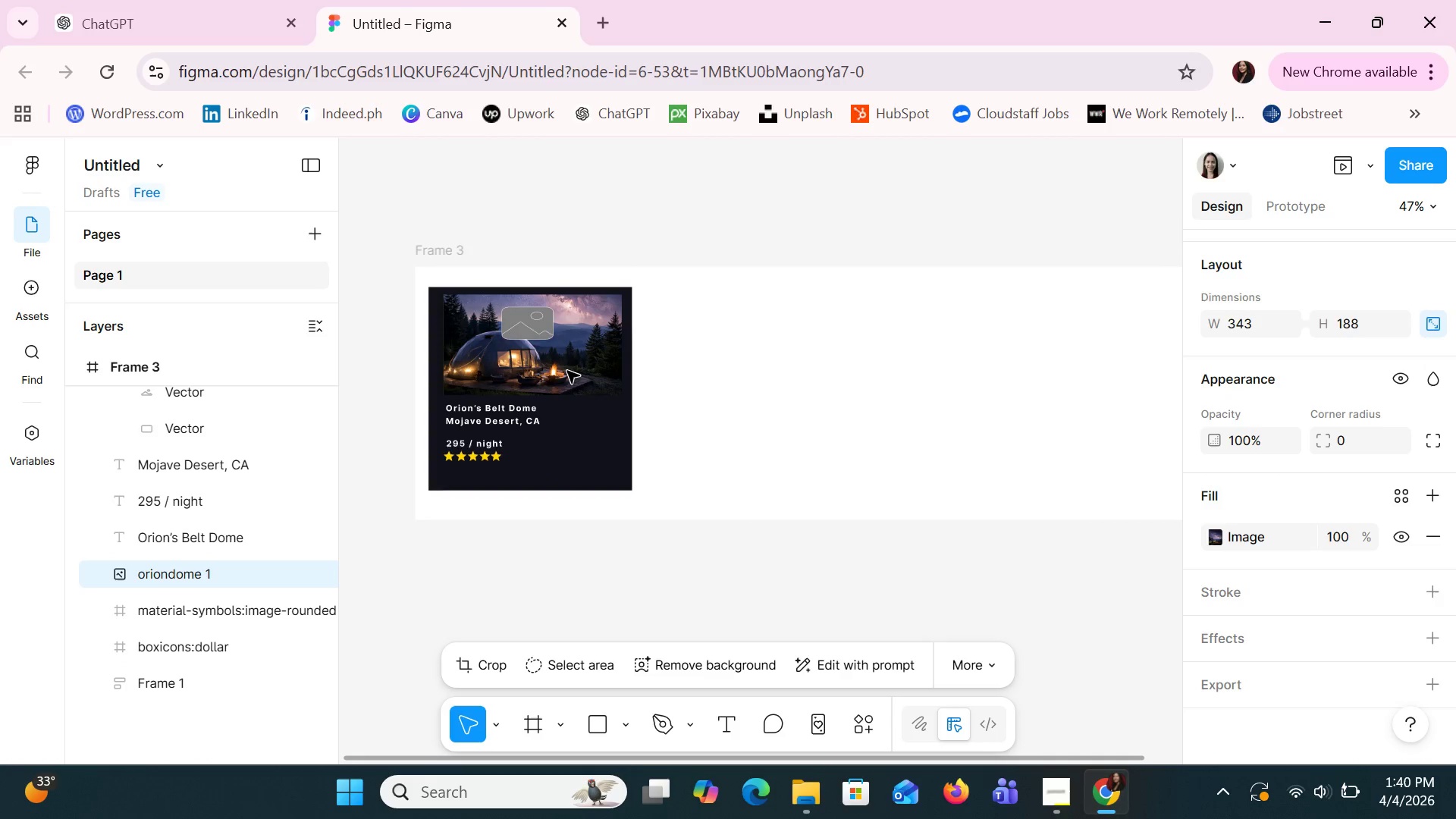 
key(ArrowDown)
 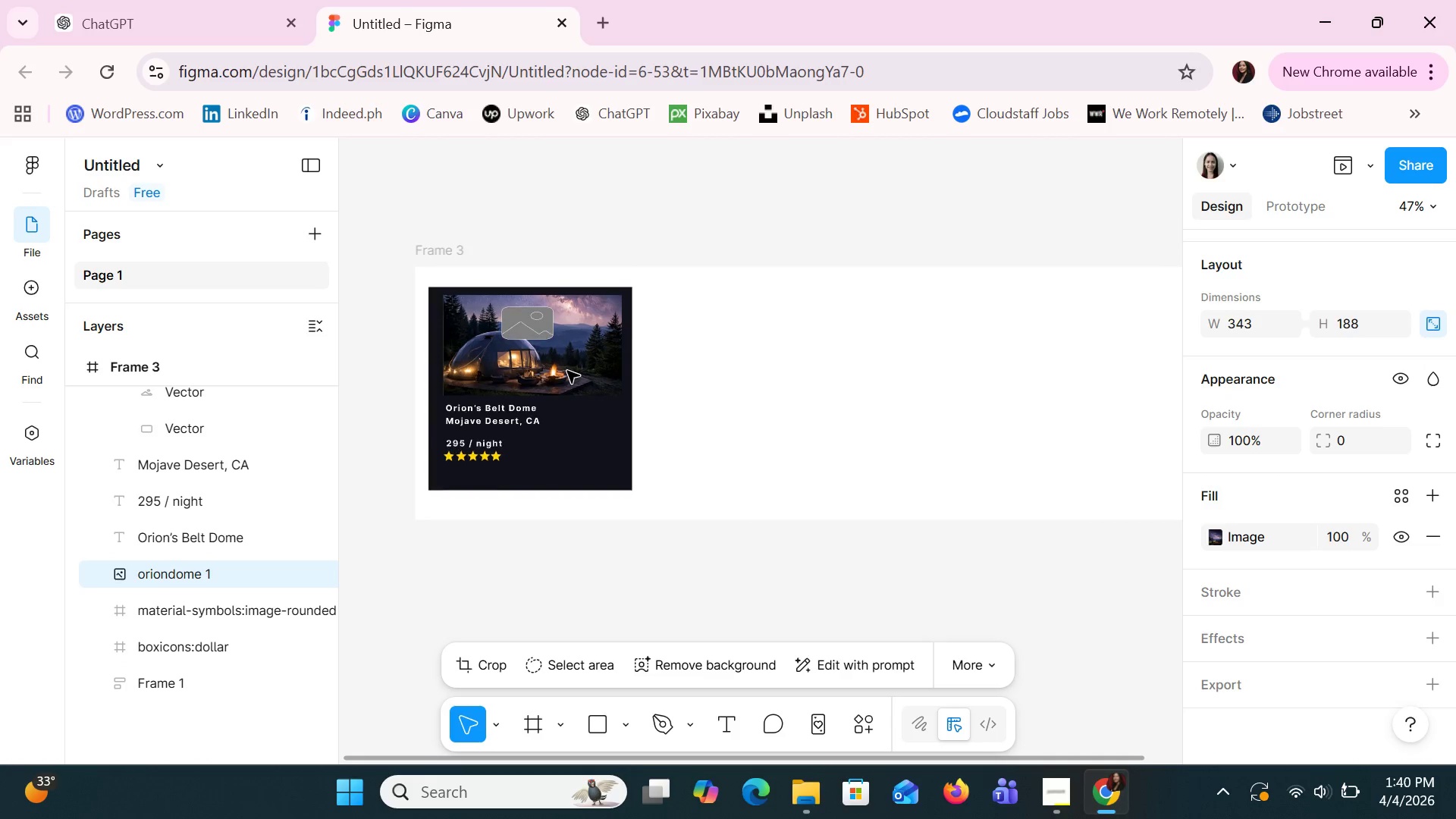 
key(ArrowDown)
 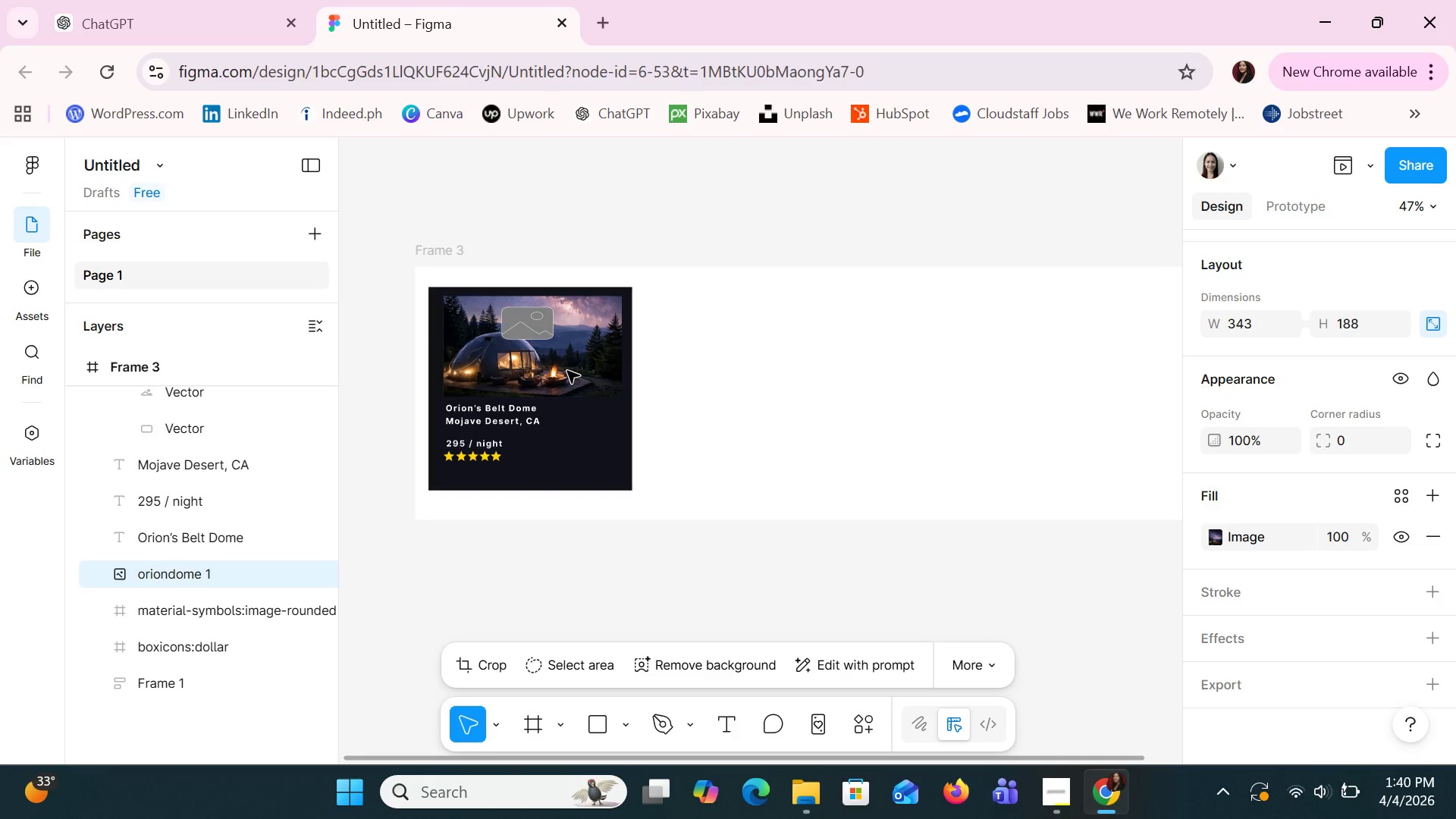 
key(ArrowDown)
 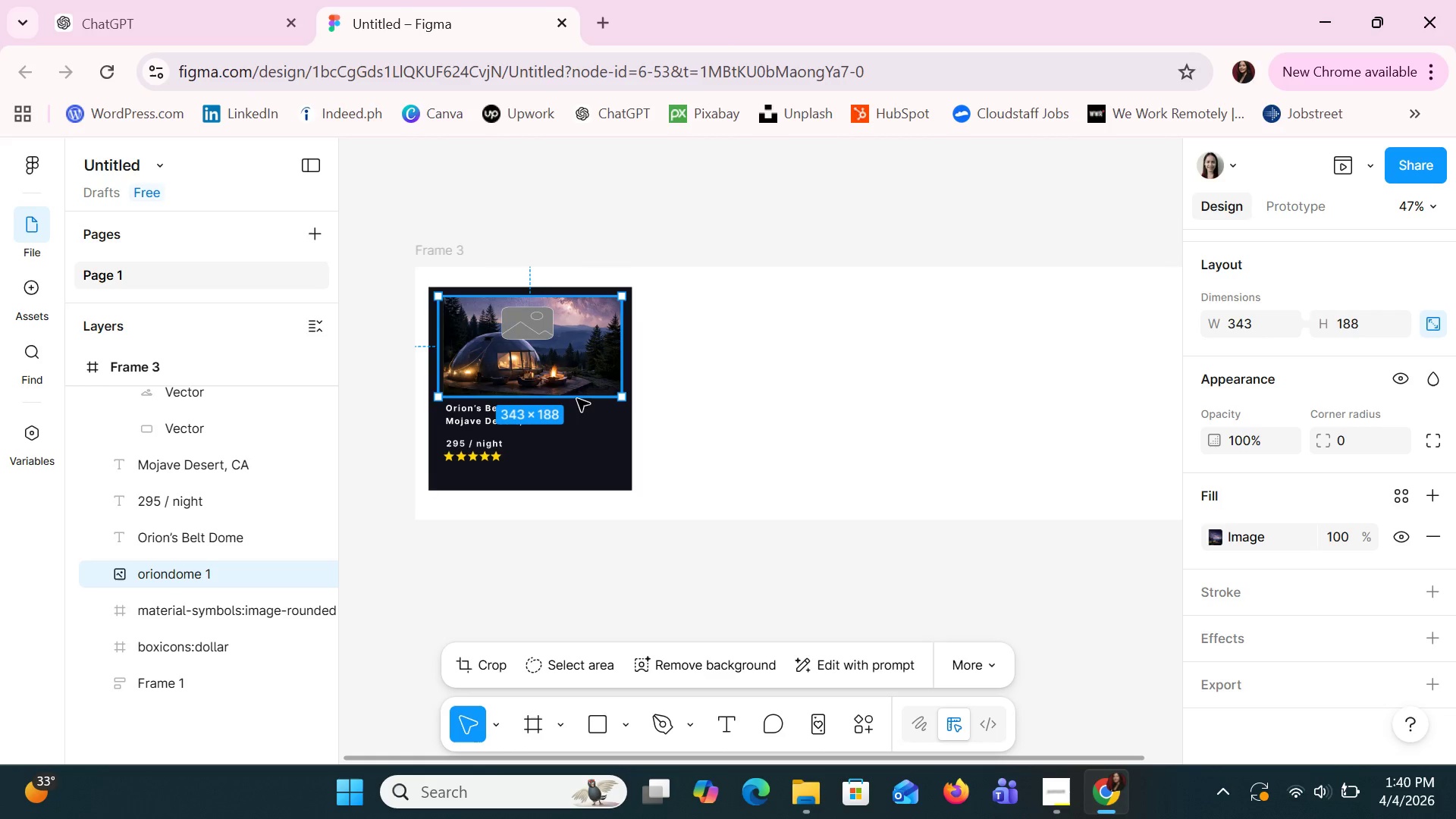 
left_click([823, 424])
 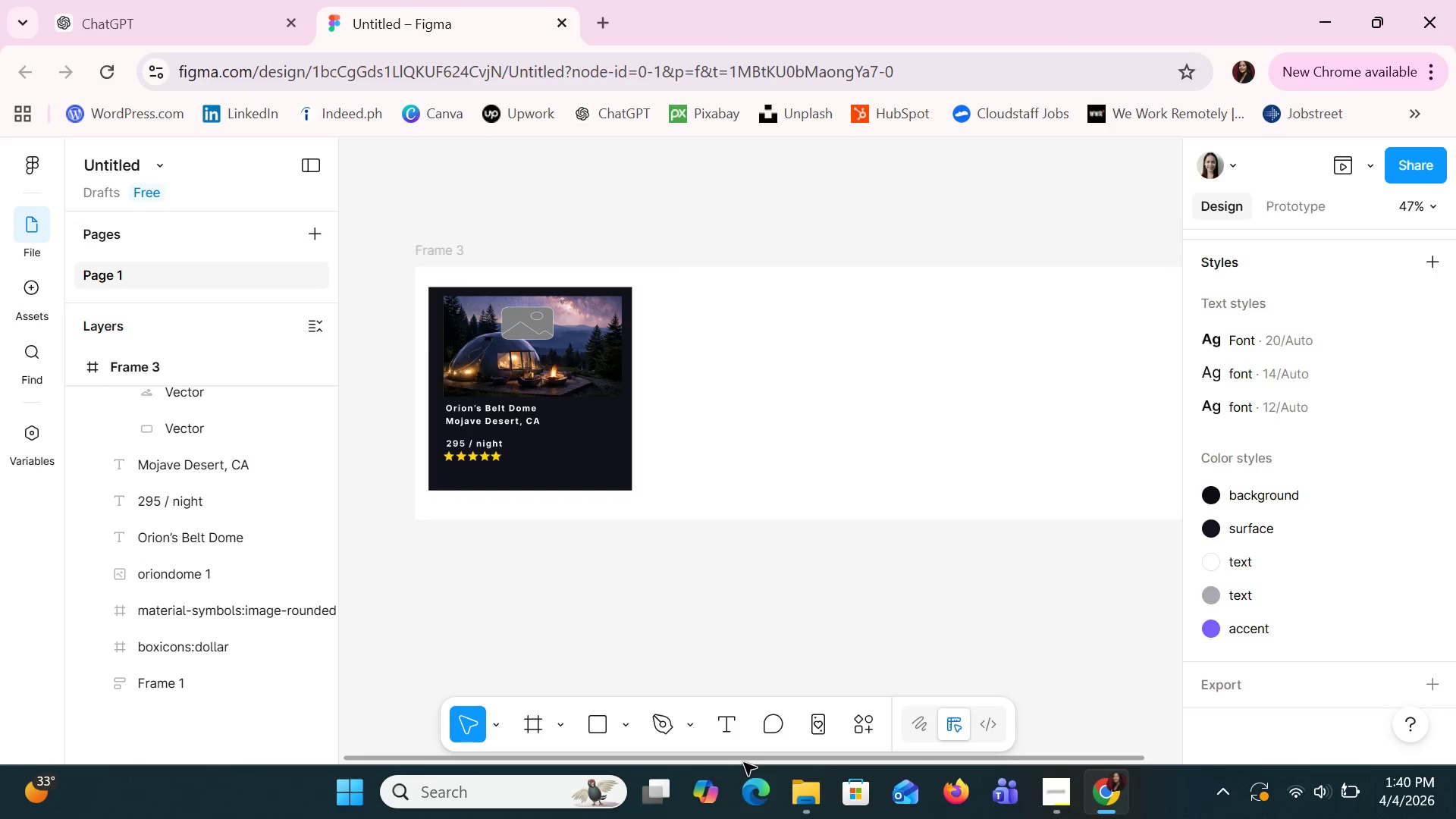 
left_click_drag(start_coordinate=[744, 758], to_coordinate=[807, 742])
 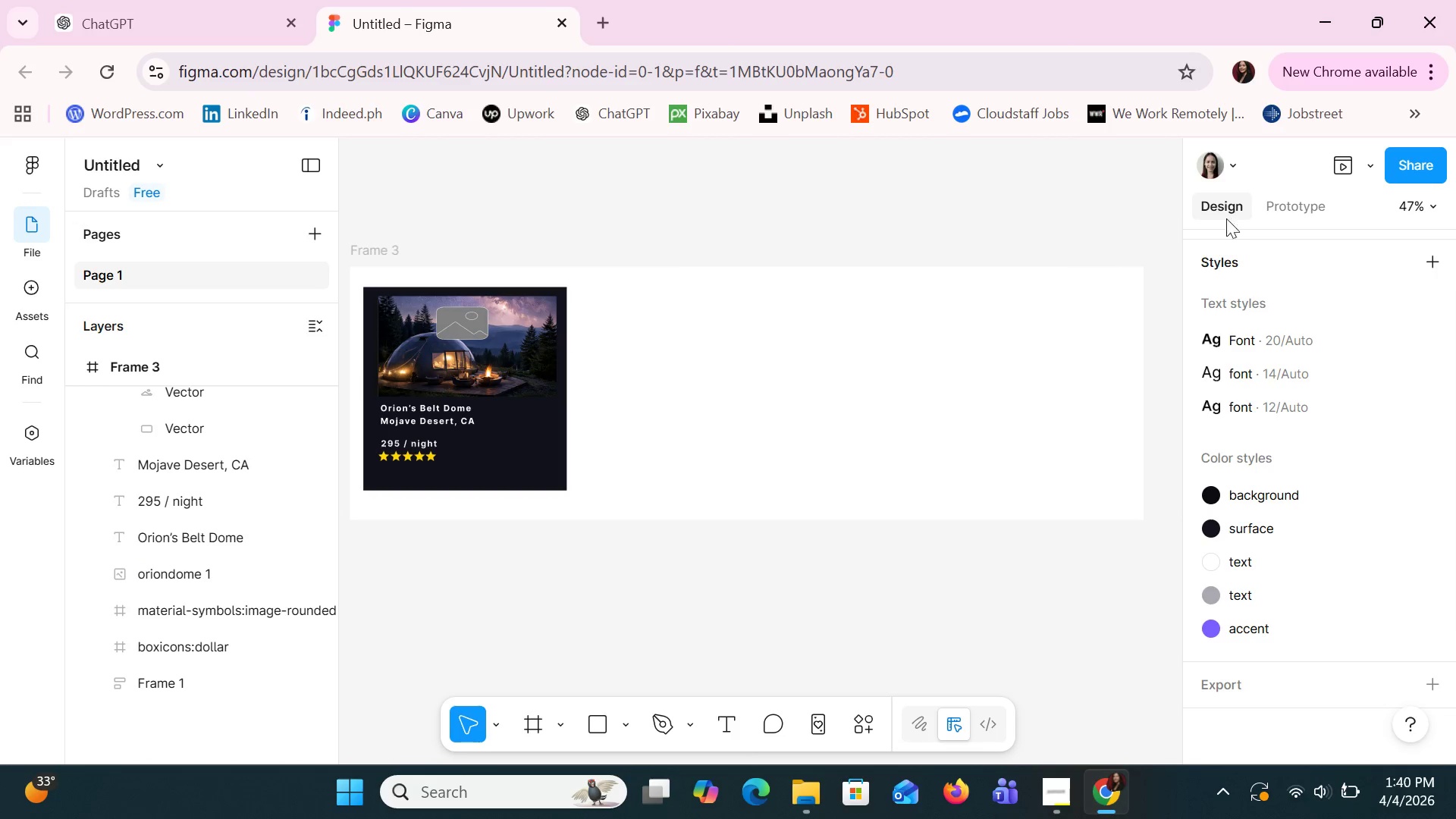 
left_click([1228, 198])
 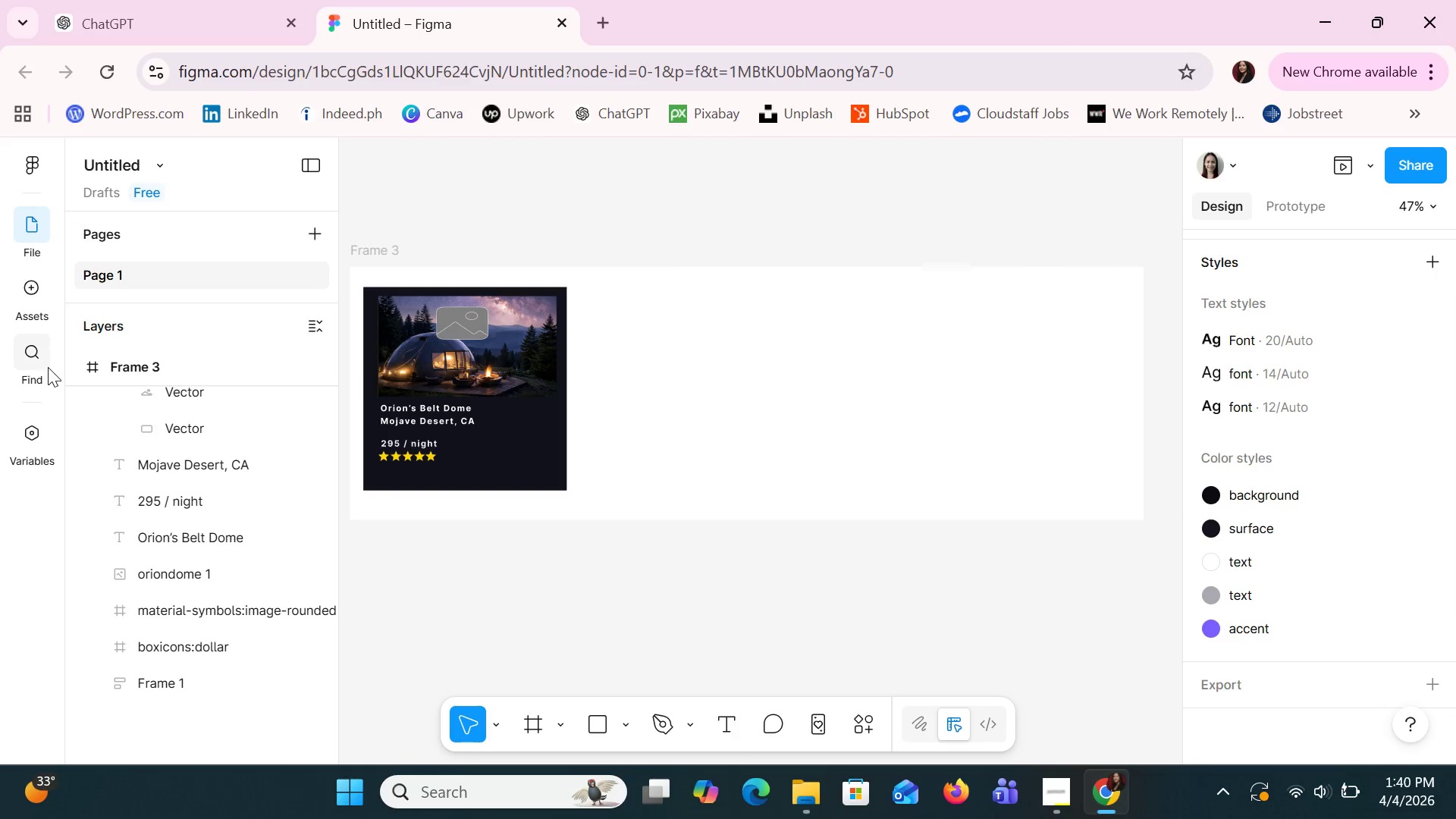 
left_click([108, 369])
 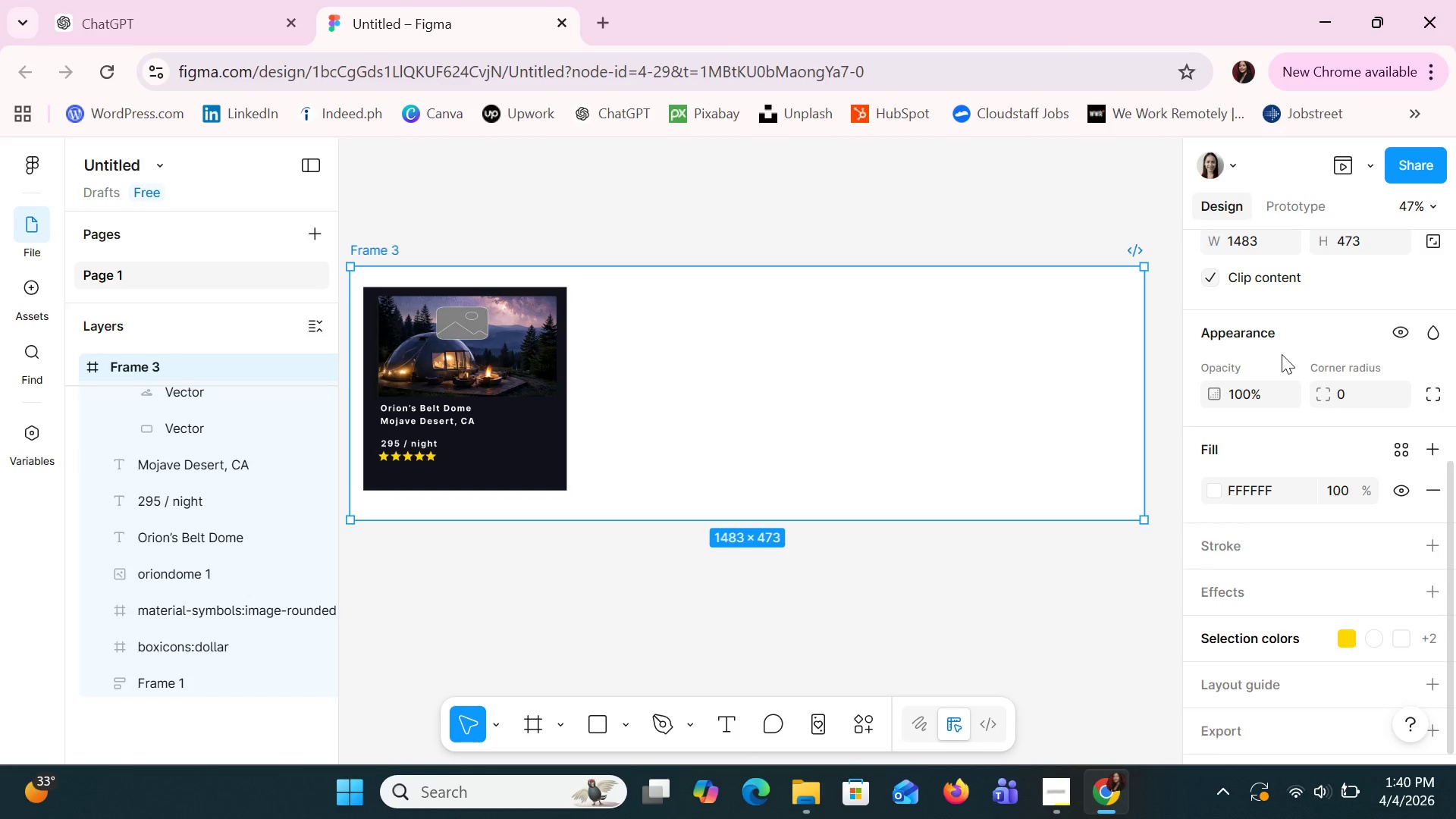 
scroll: coordinate [1282, 354], scroll_direction: up, amount: 3.0
 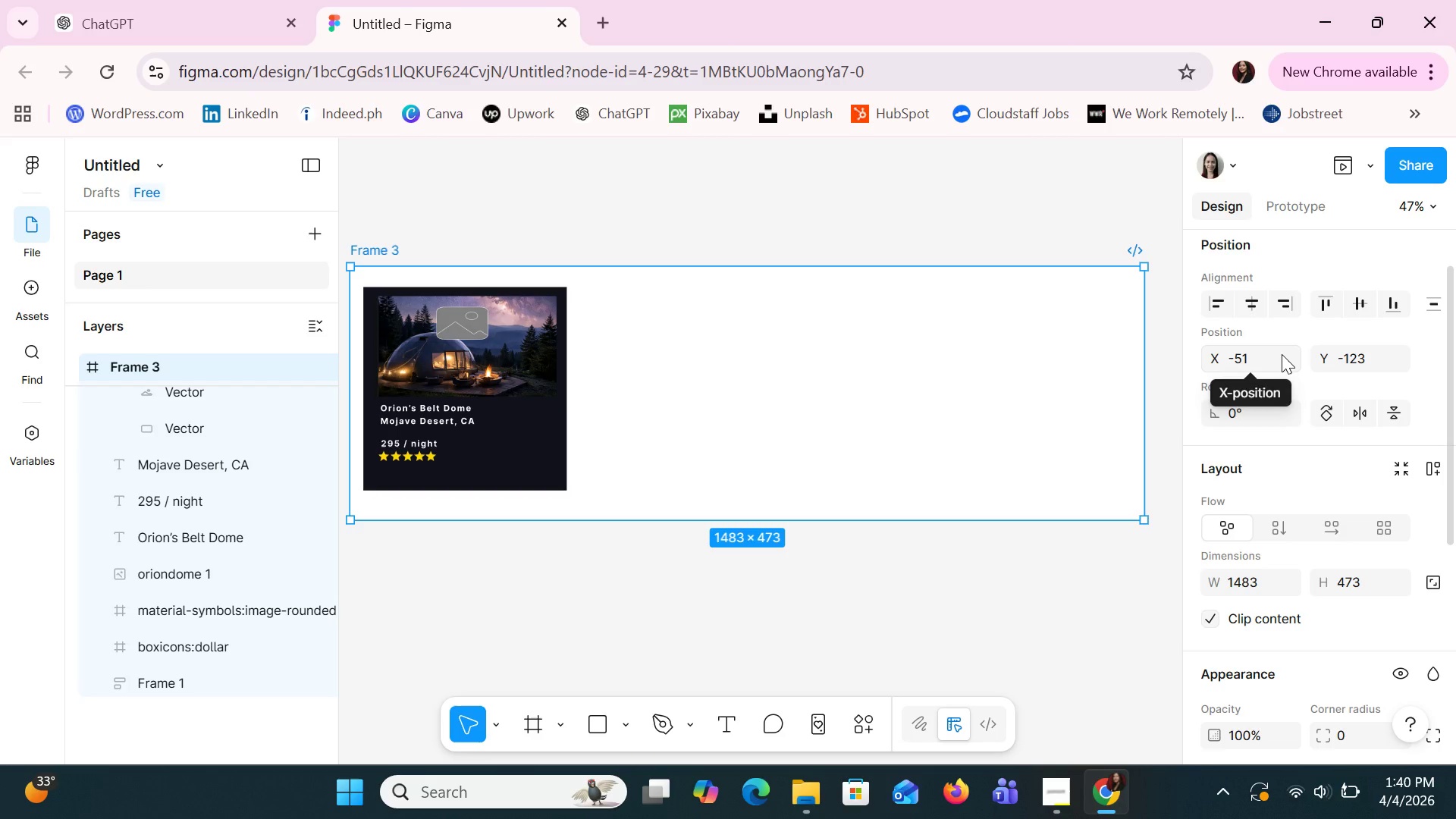 
key(Alt+AltLeft)
 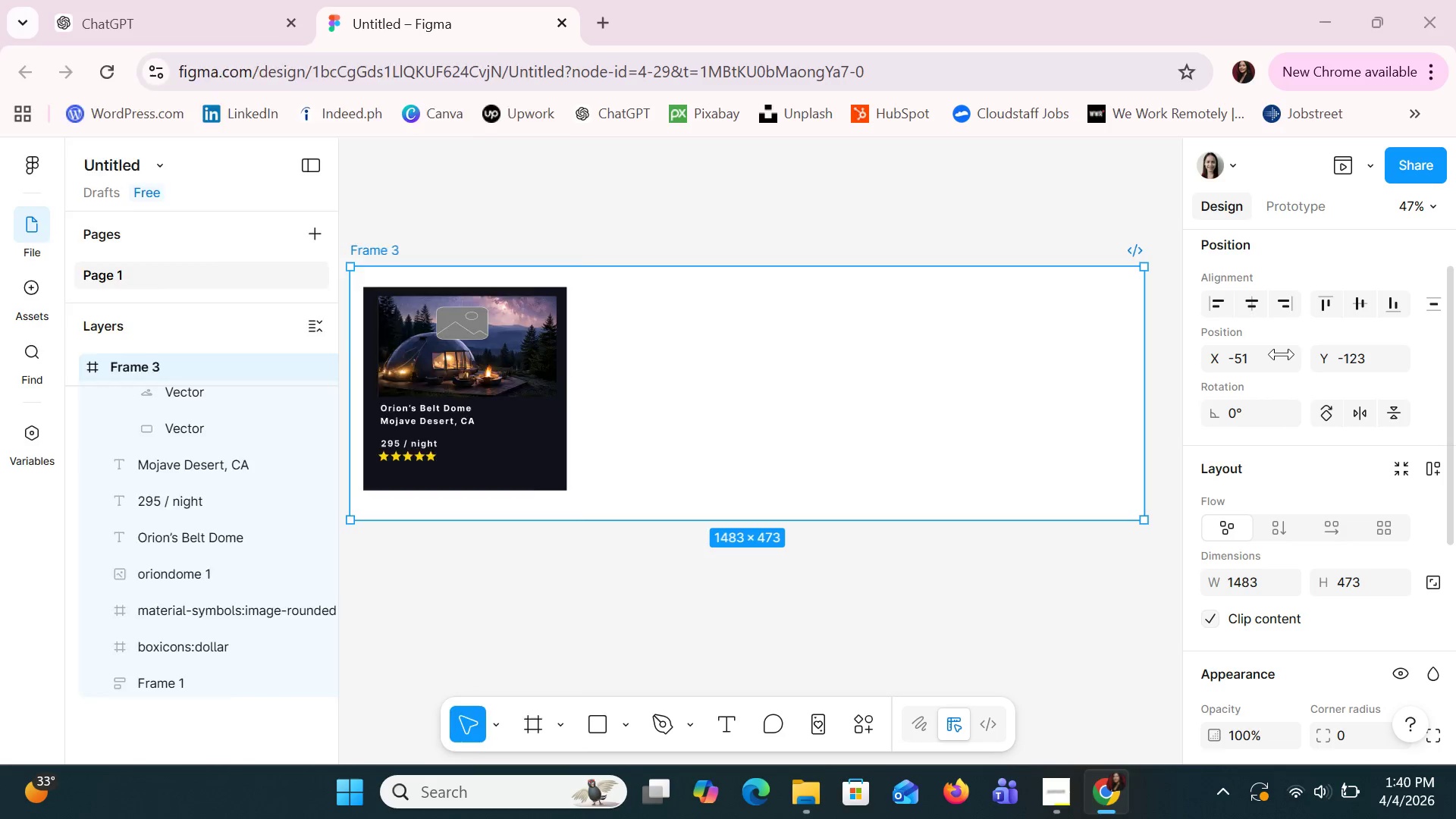 
key(Tab)
 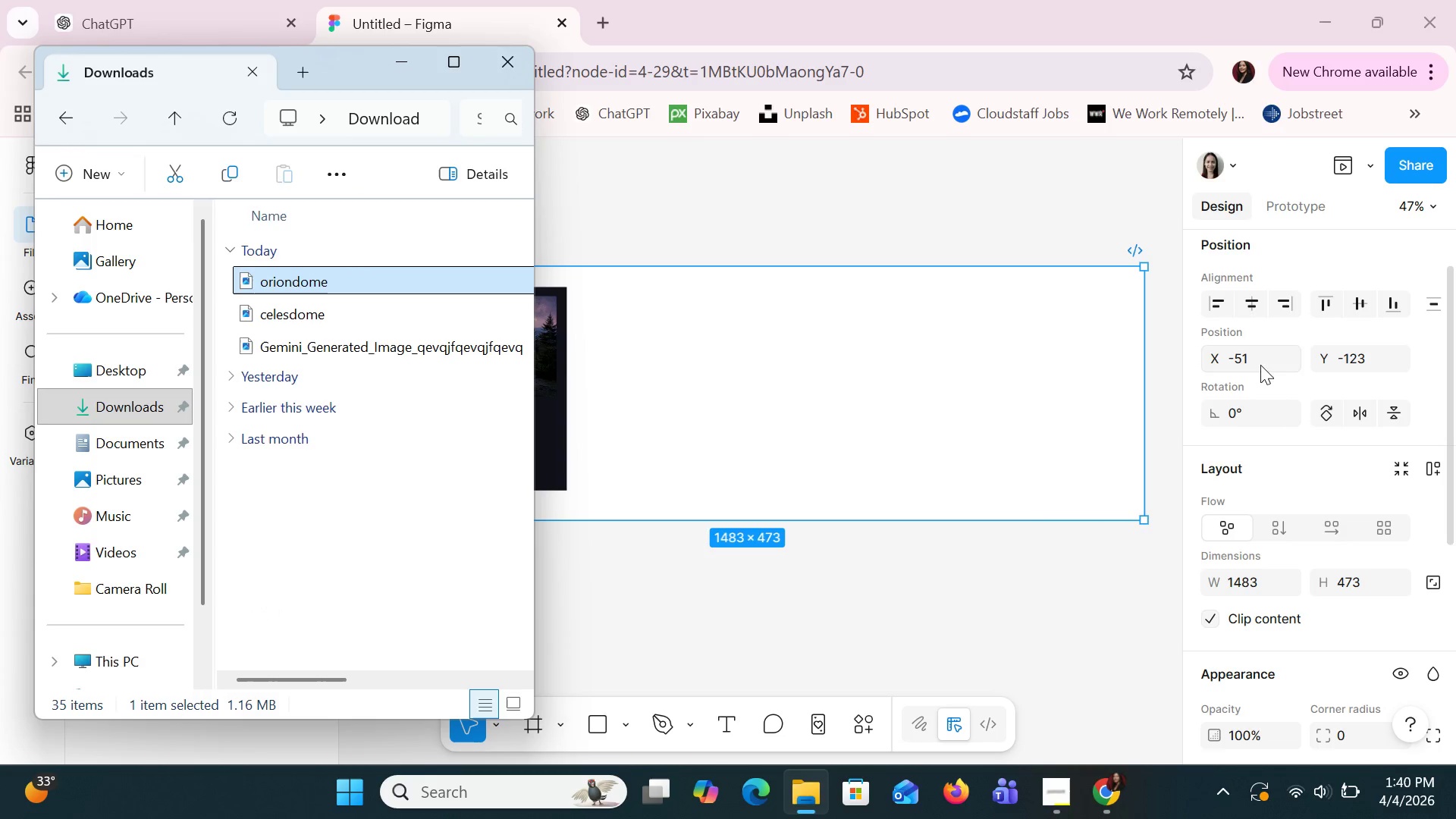 
key(Alt+AltLeft)
 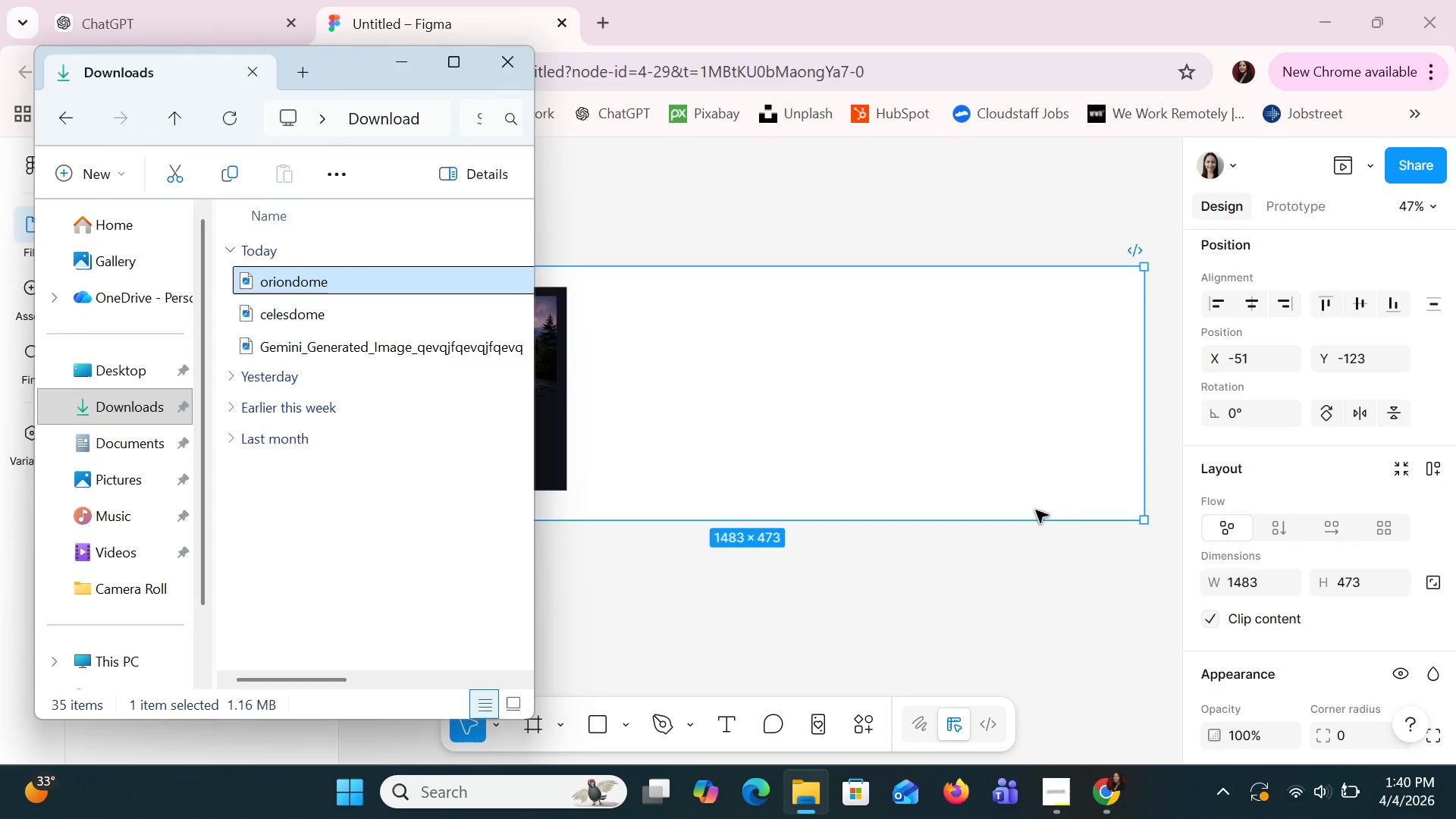 
key(Alt+Tab)
 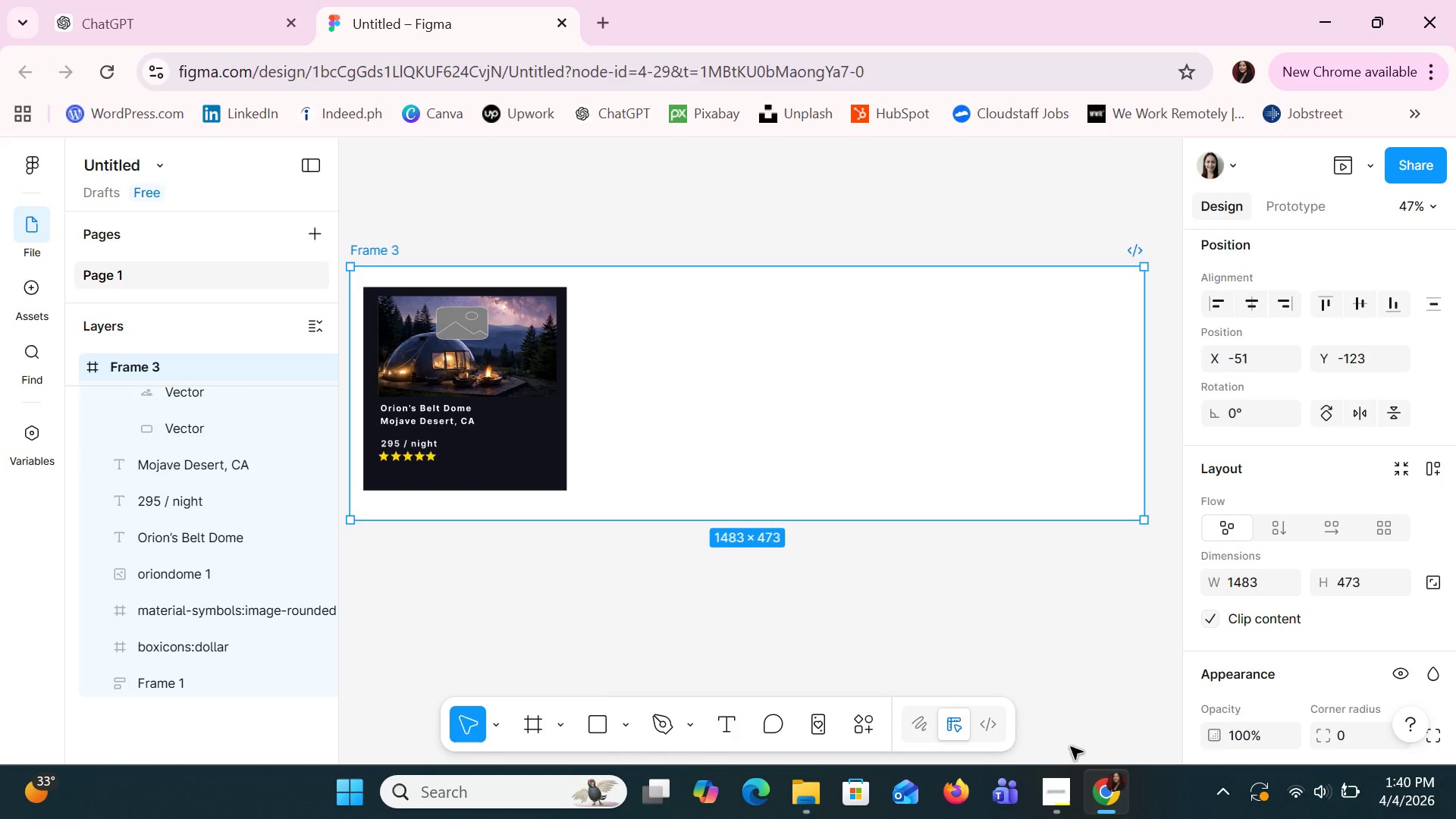 
left_click([1047, 814])